 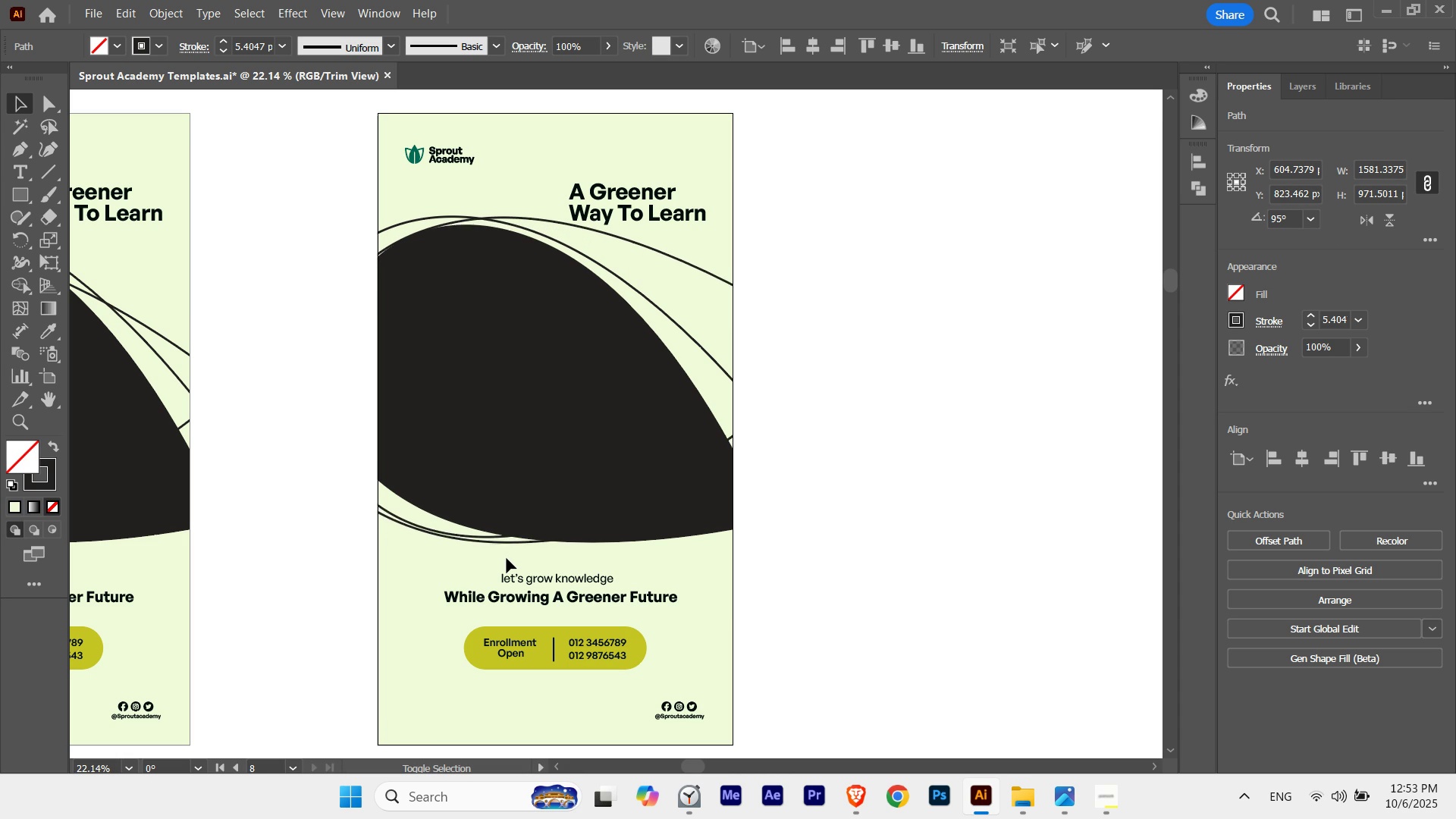 
key(Shift+ArrowUp)
 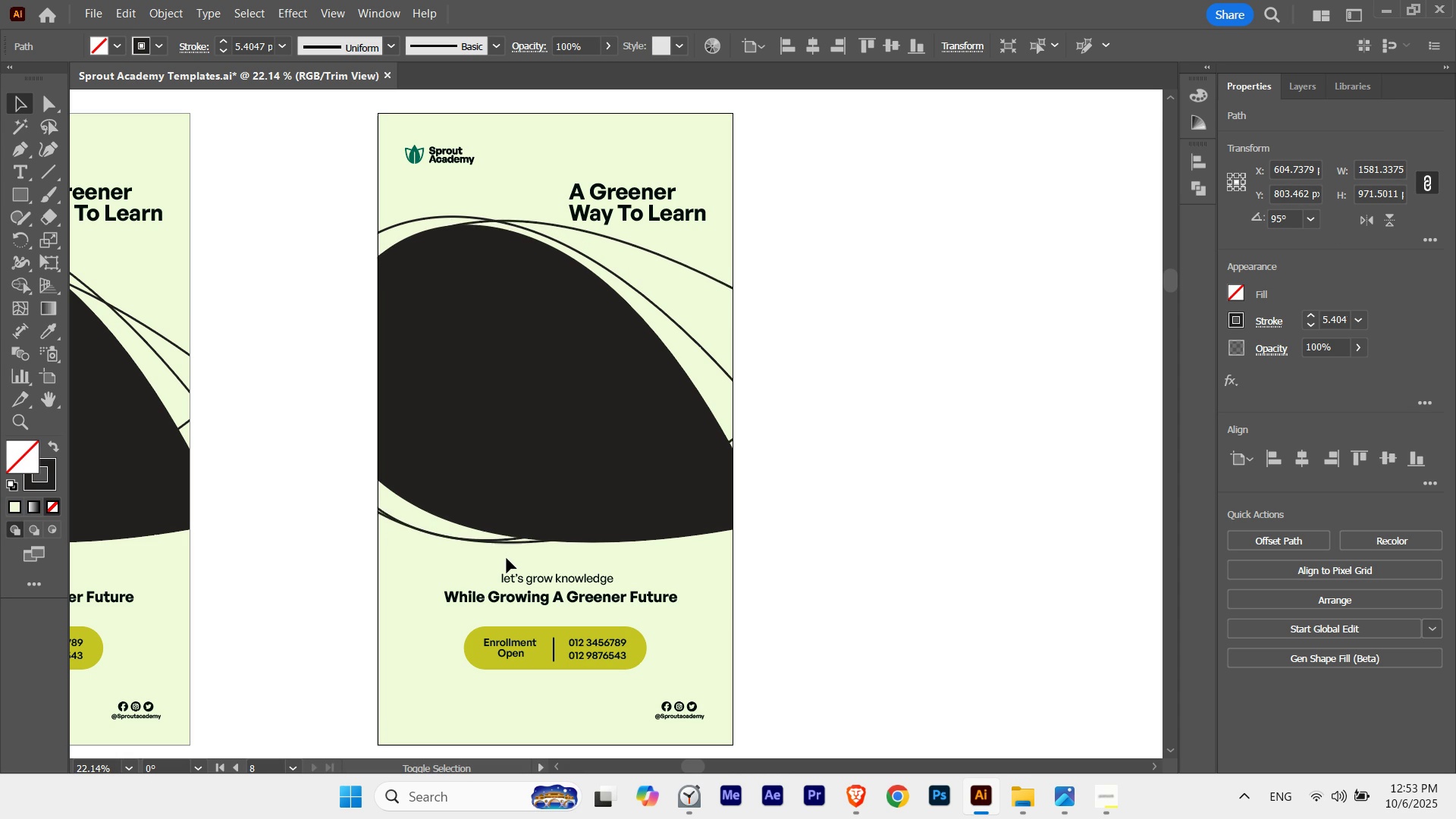 
key(Shift+ArrowDown)
 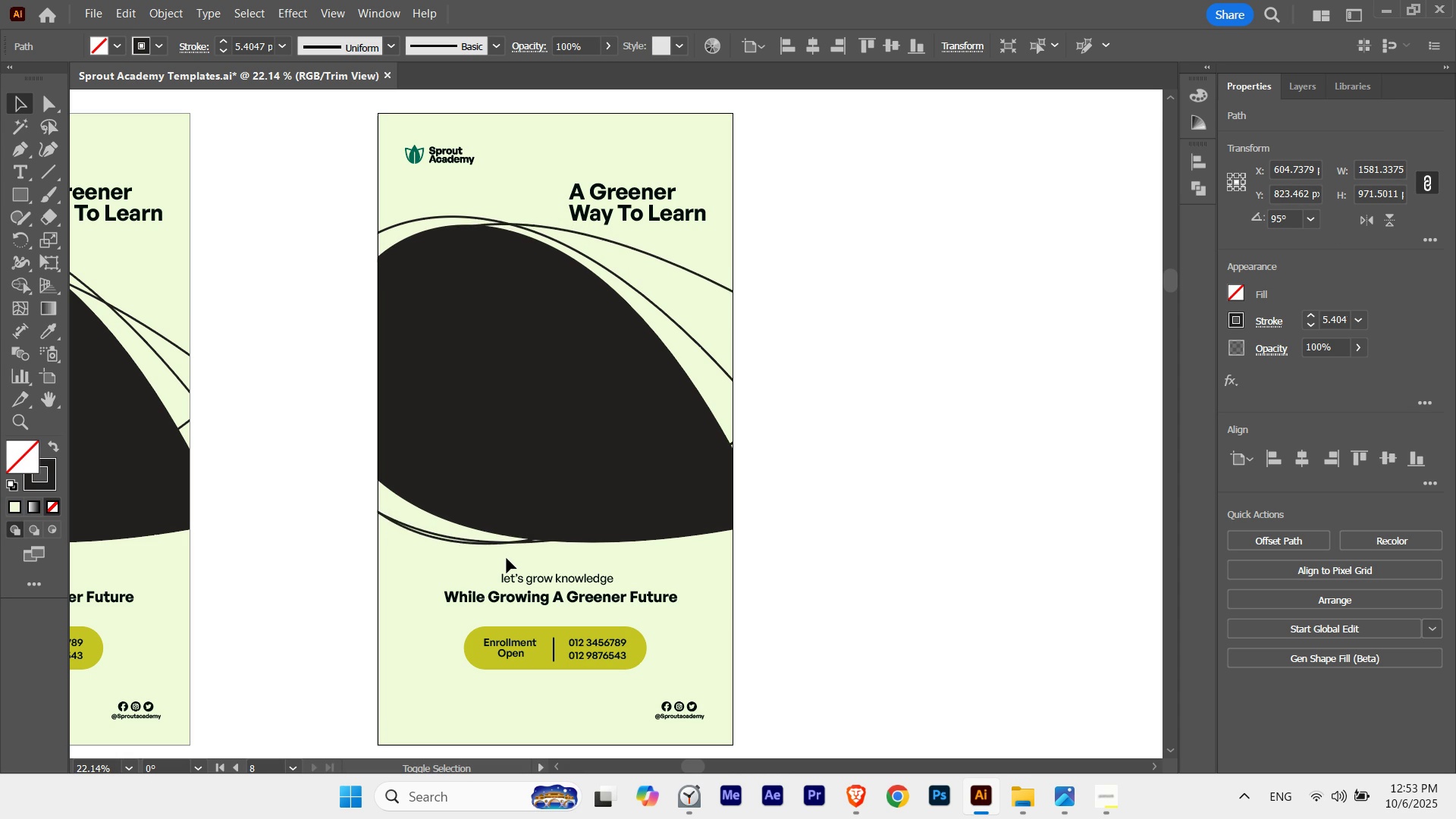 
key(Shift+ArrowUp)
 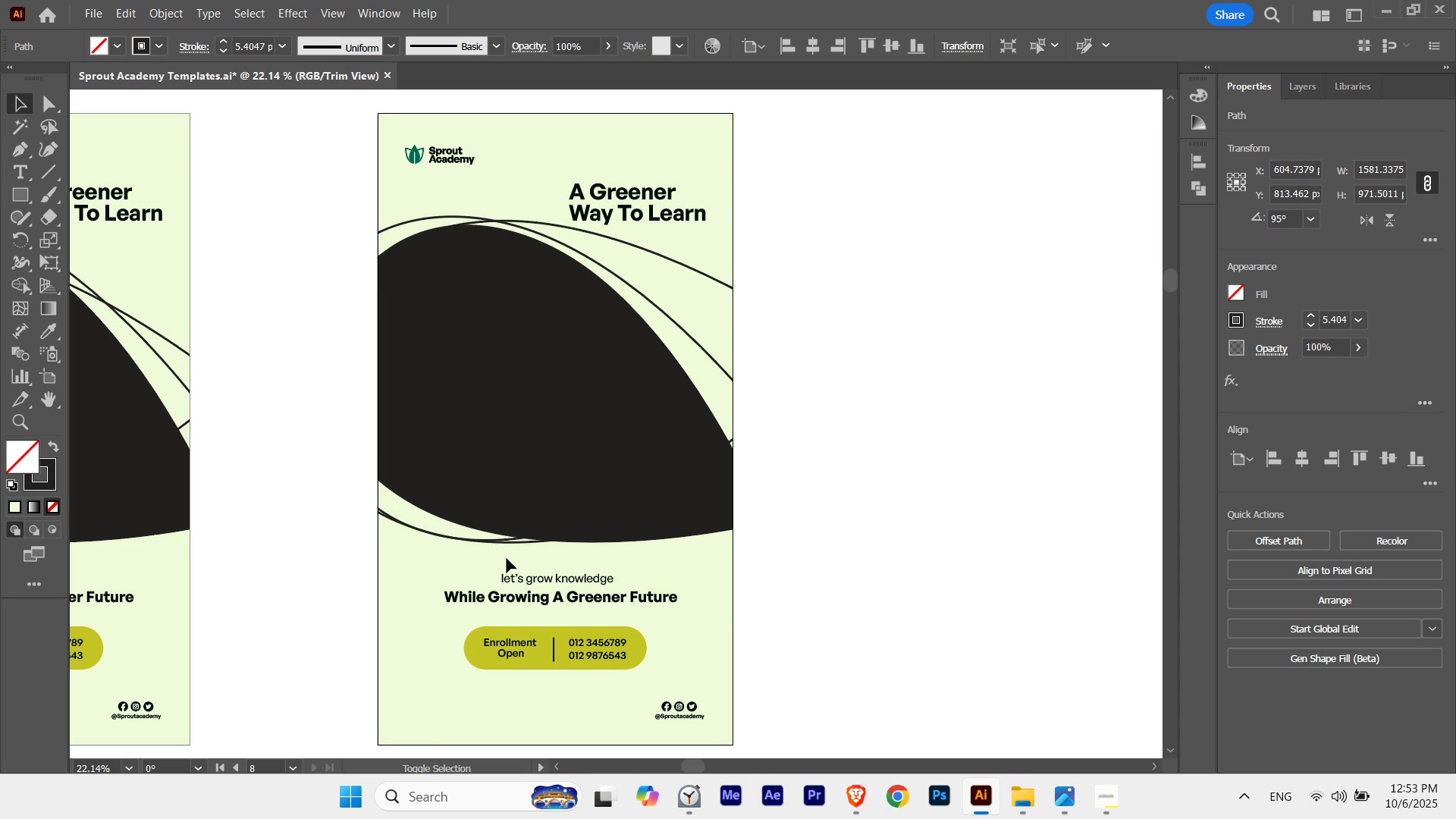 
key(Shift+ArrowDown)
 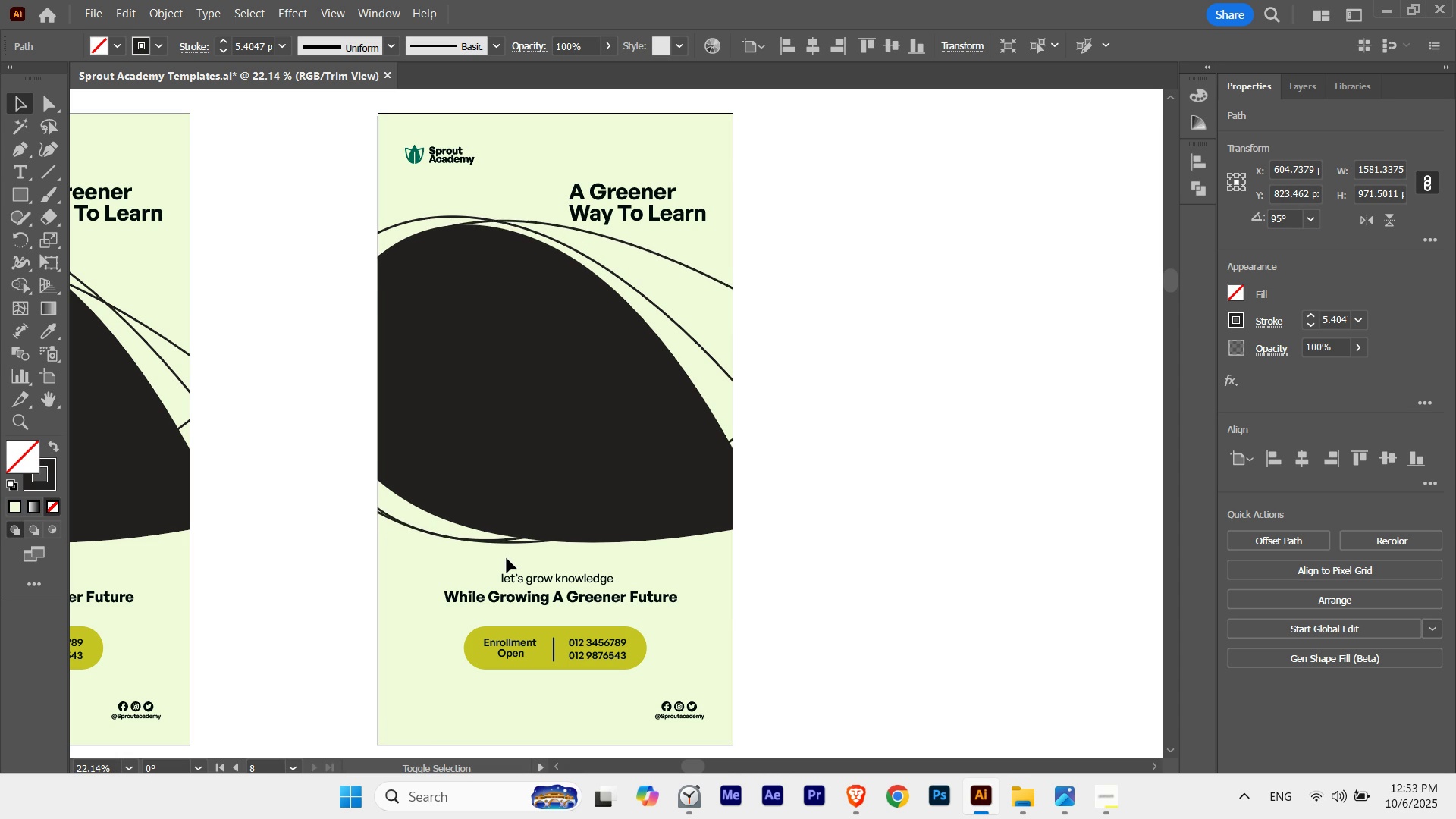 
key(Shift+ArrowUp)
 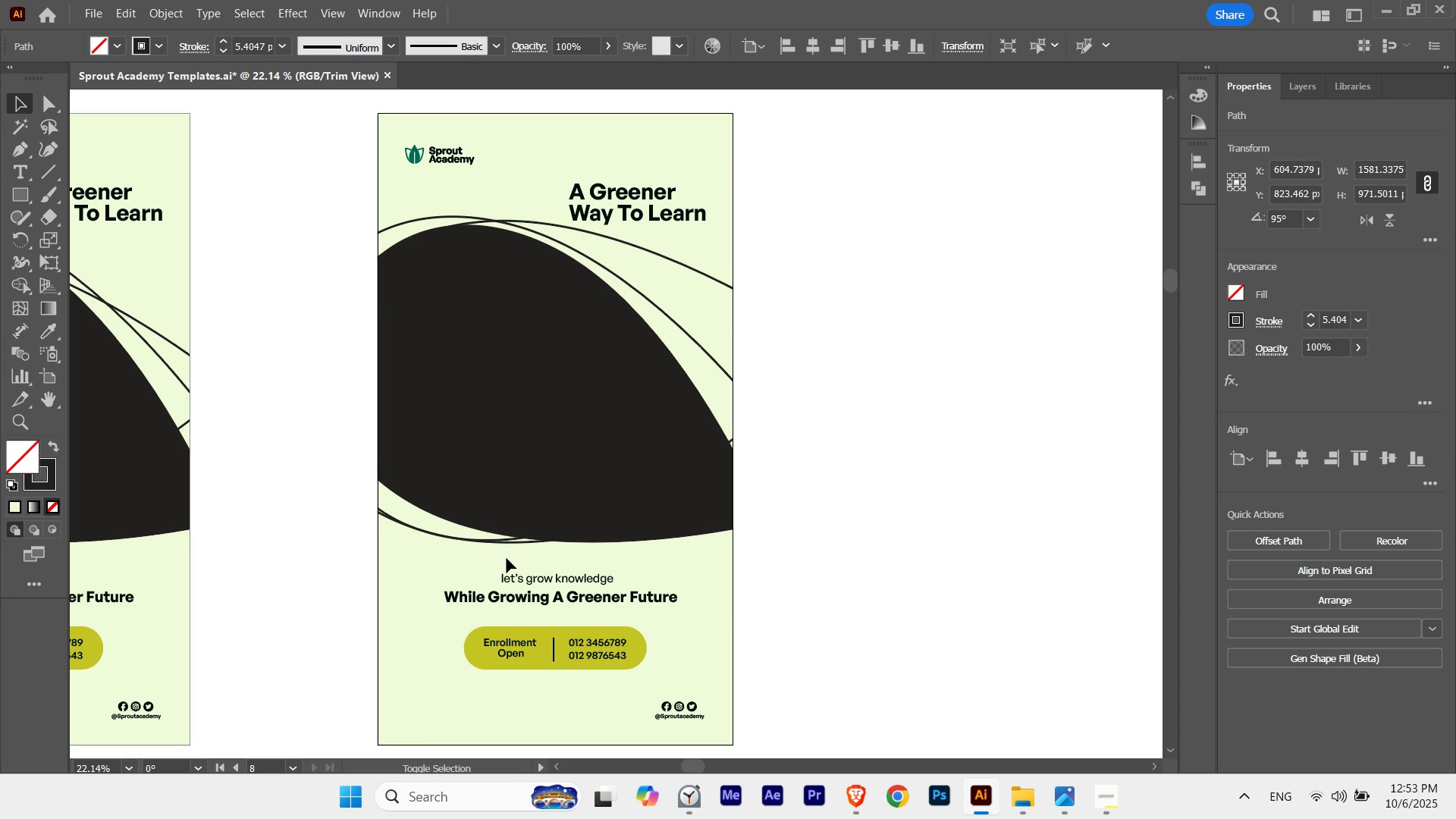 
key(Shift+ArrowUp)
 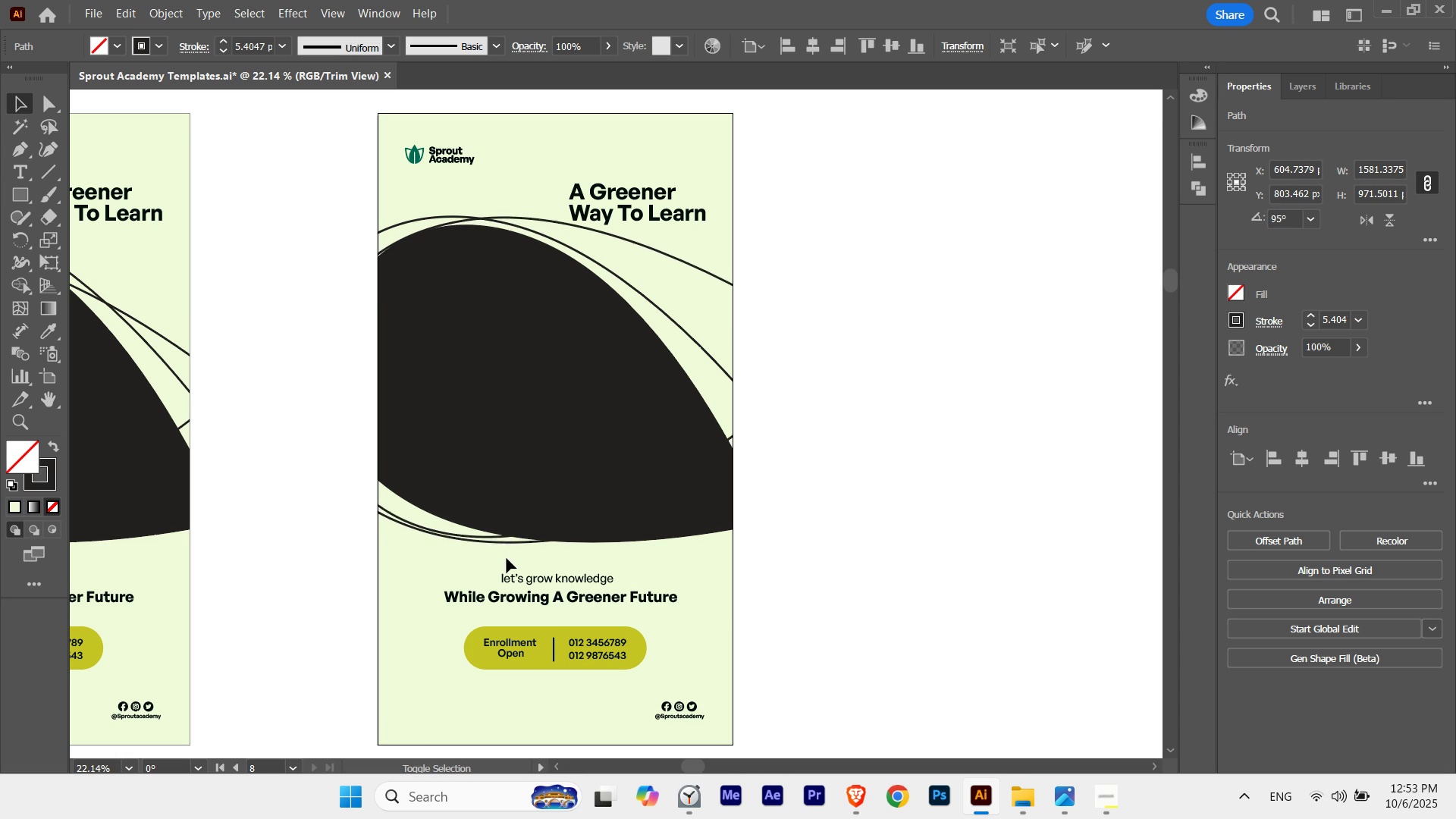 
key(Shift+ArrowDown)
 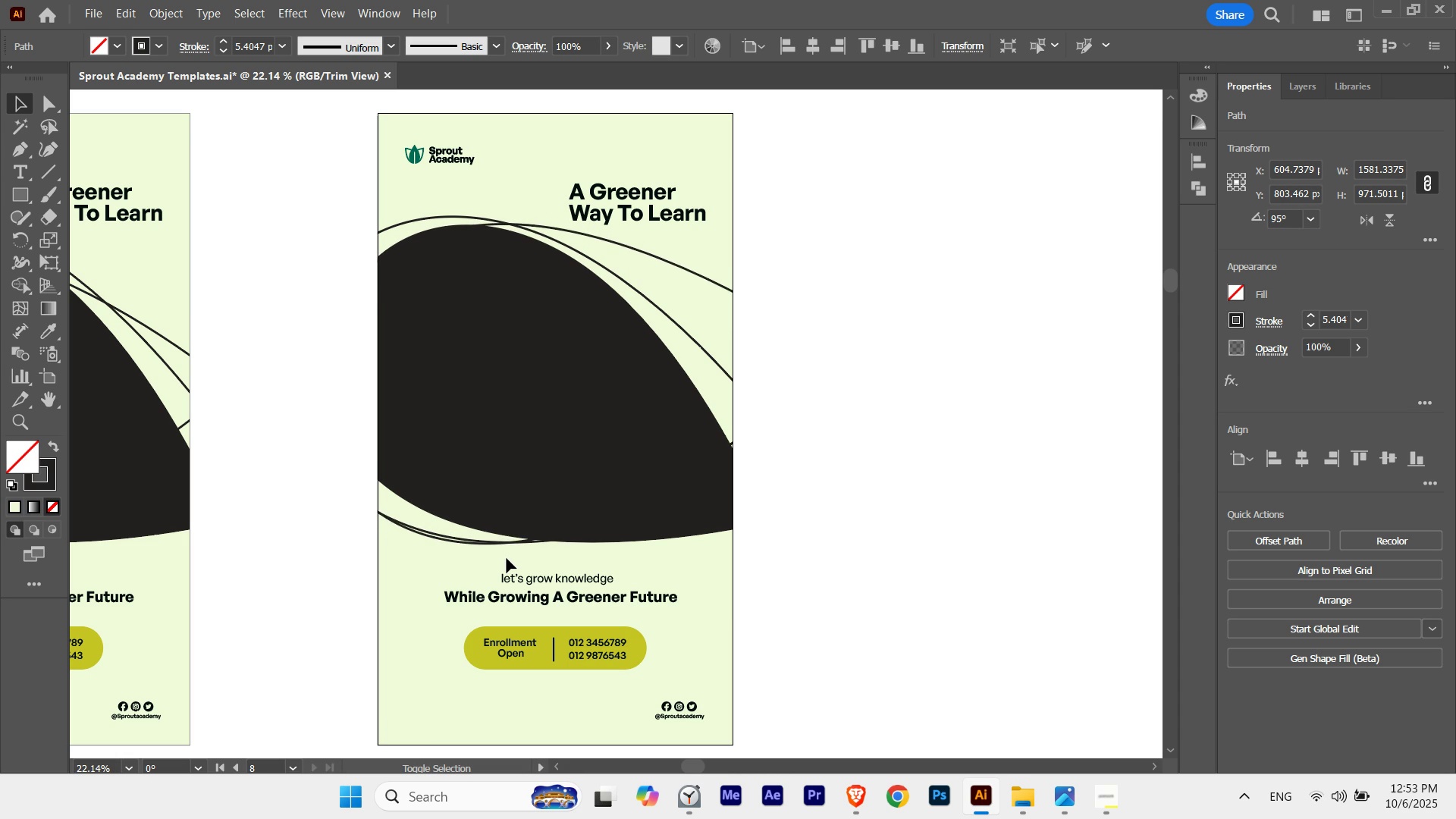 
key(Shift+ArrowDown)
 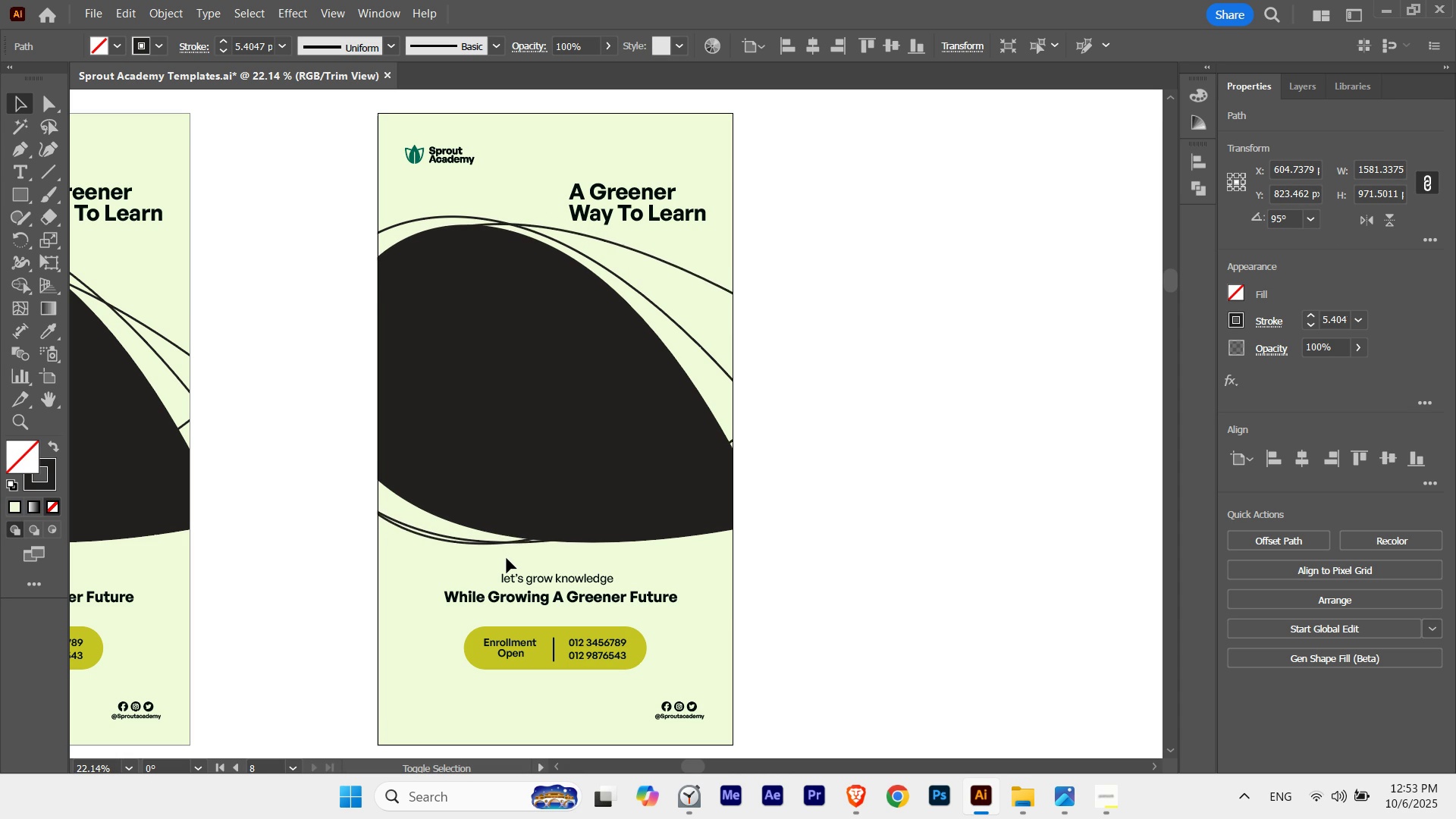 
key(Shift+ArrowLeft)
 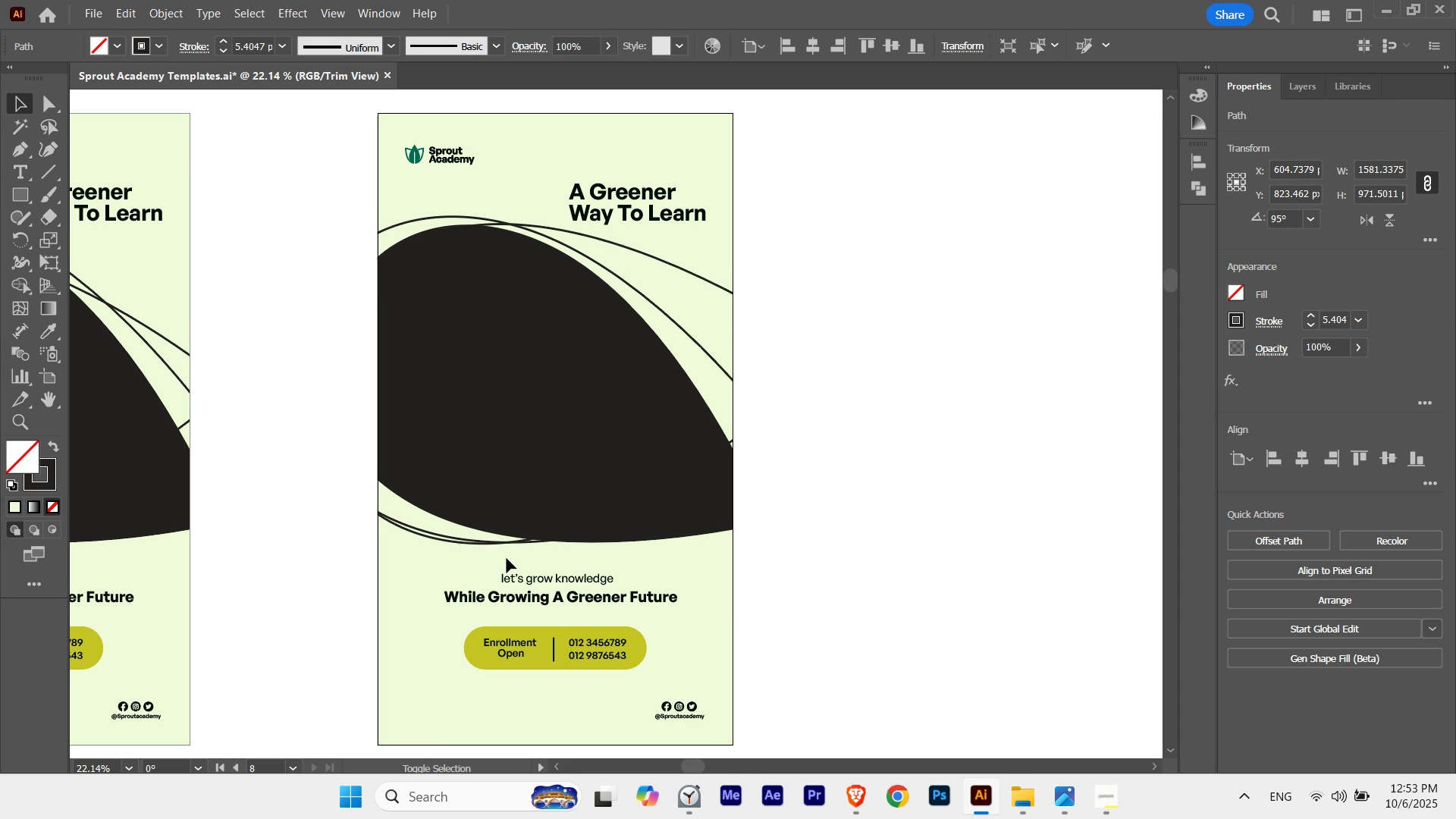 
key(Shift+ArrowLeft)
 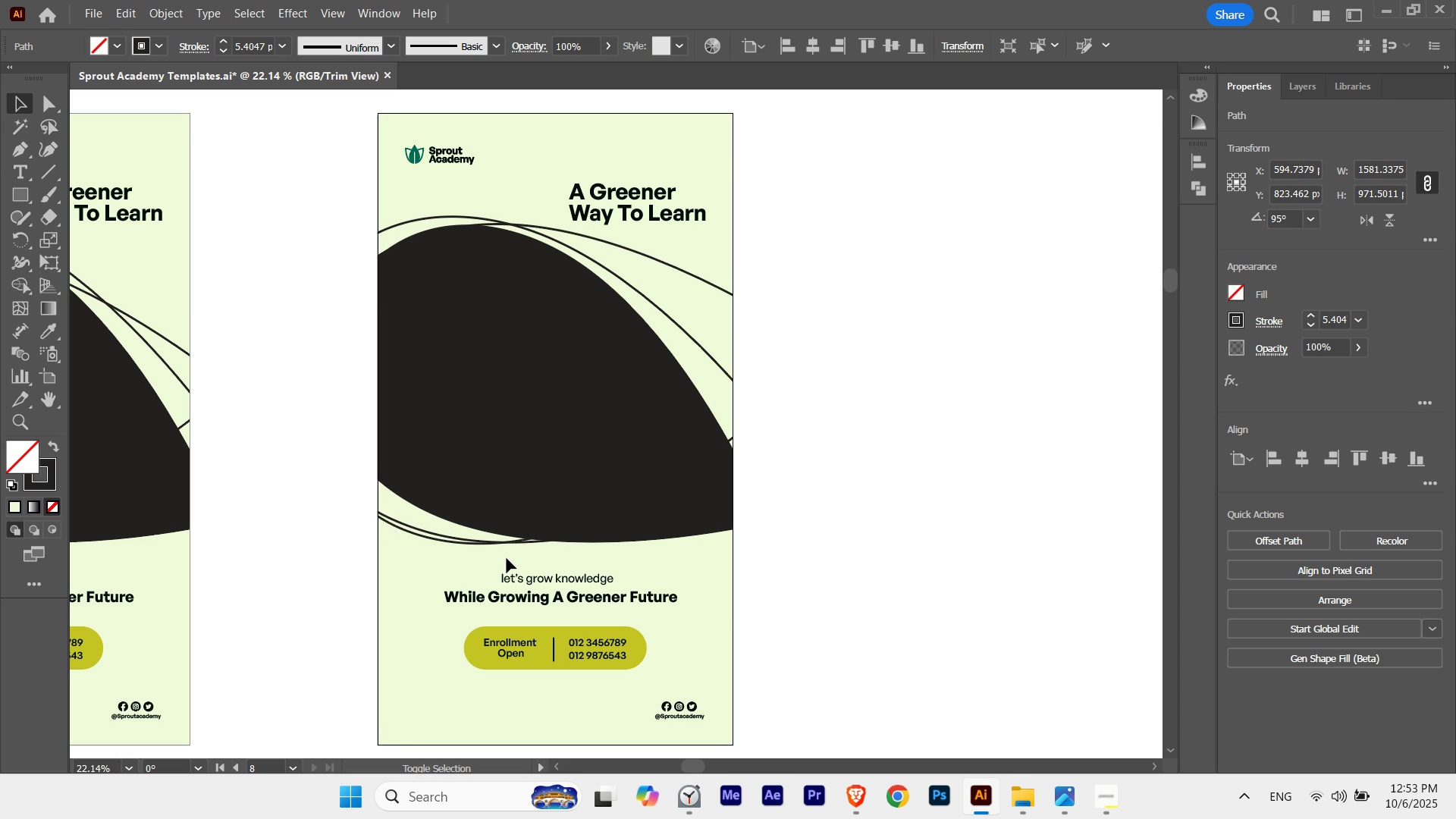 
key(Shift+ArrowLeft)
 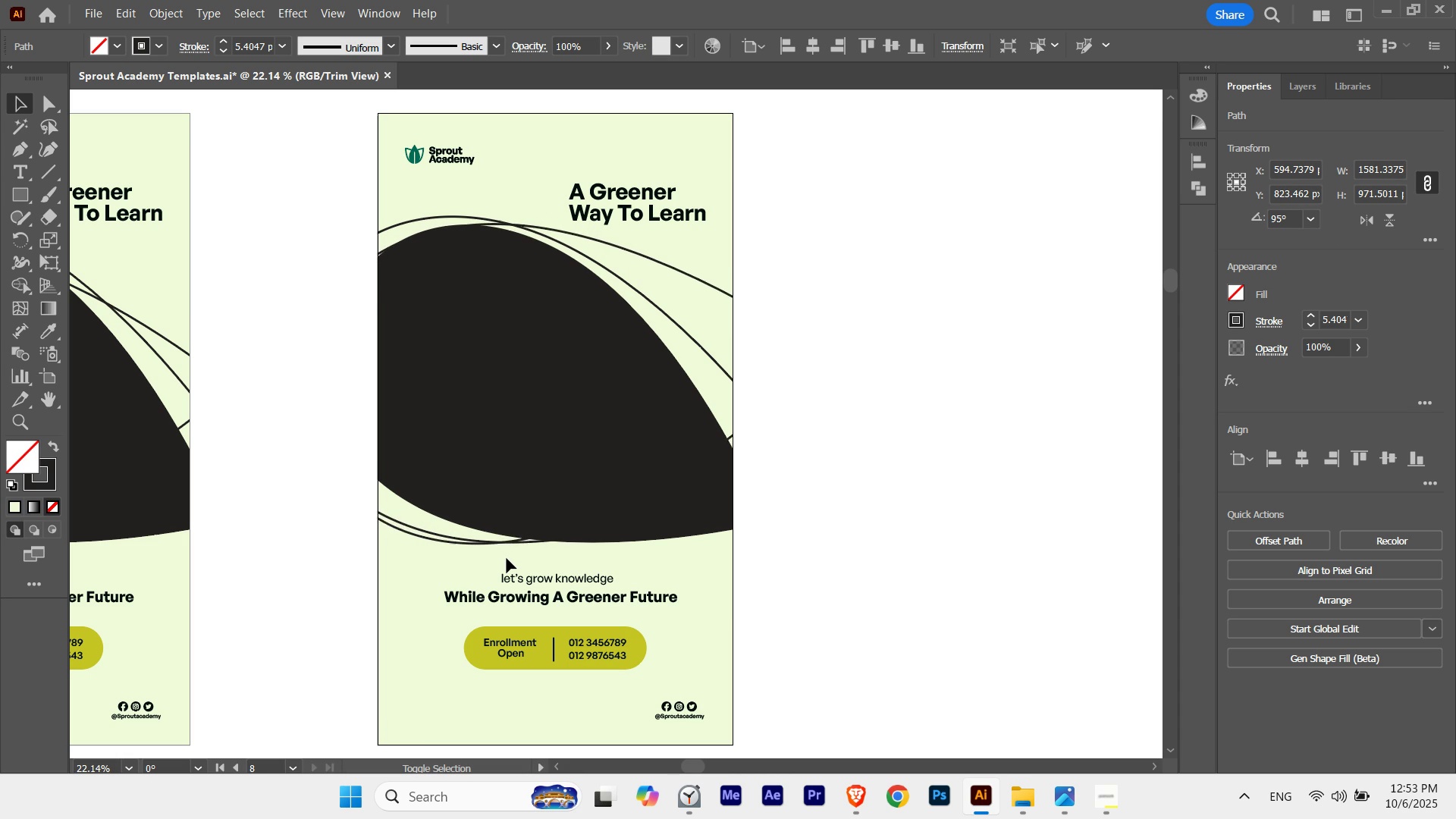 
key(Shift+ArrowLeft)
 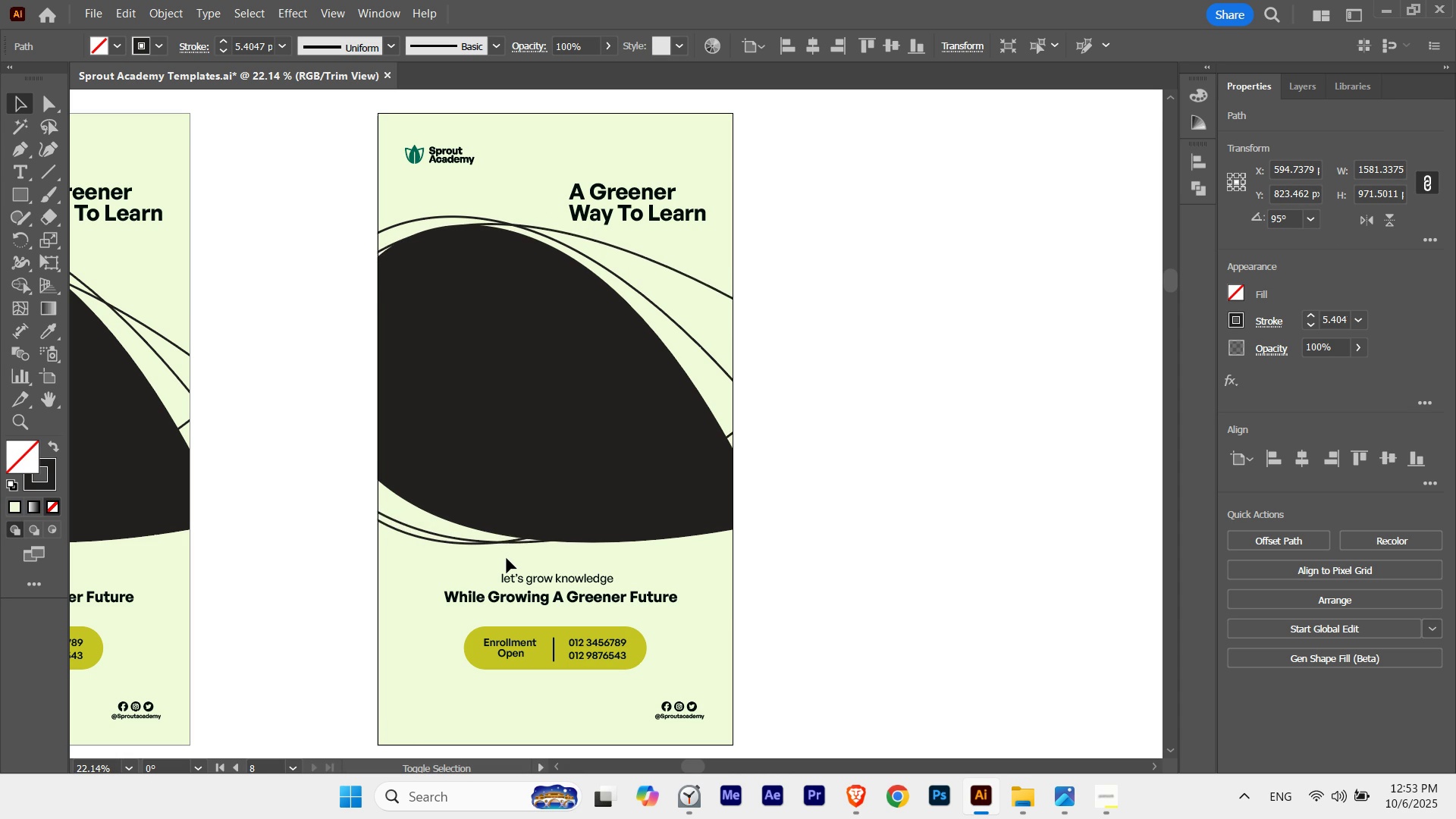 
key(Shift+ArrowLeft)
 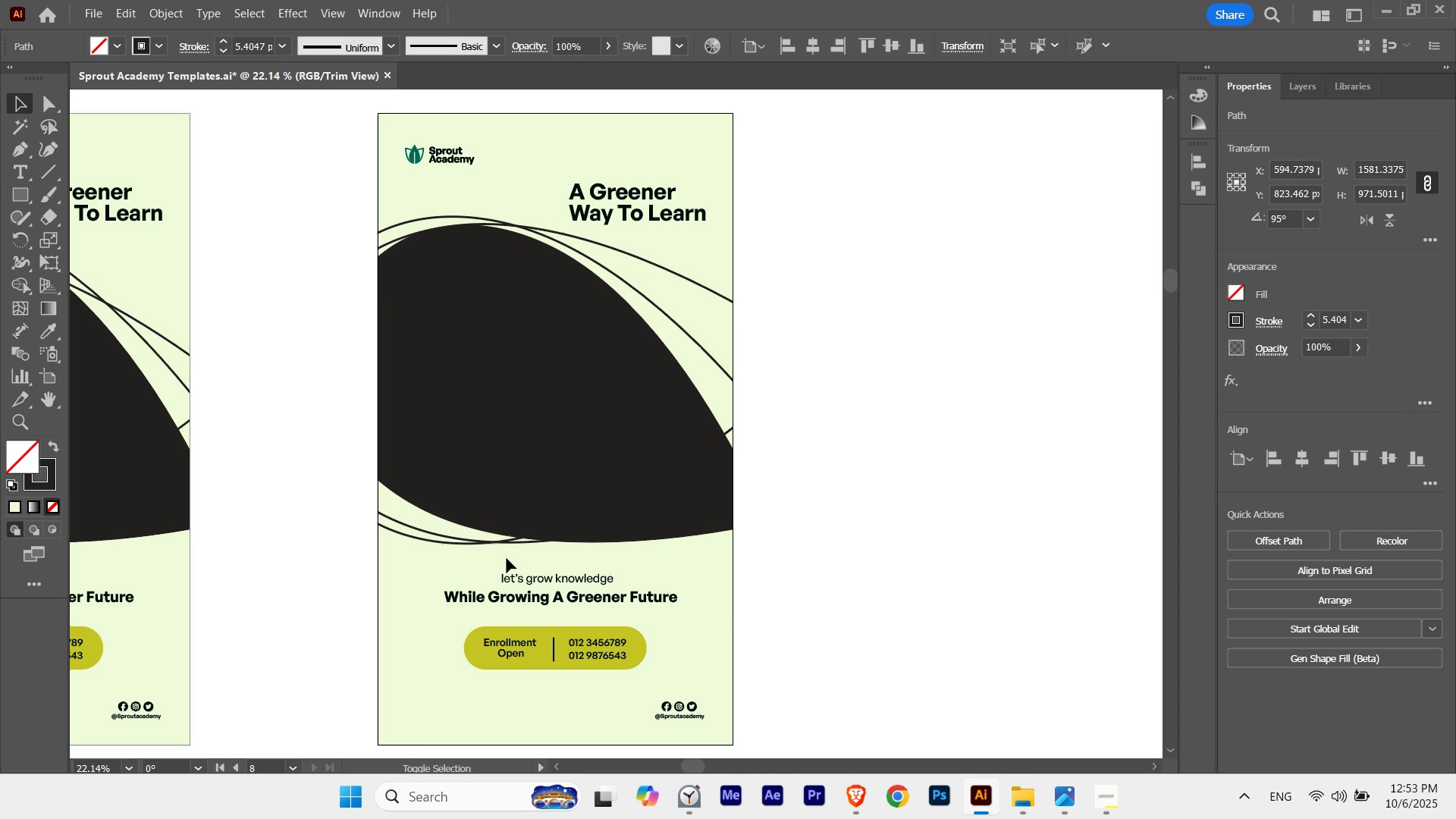 
key(Shift+ArrowLeft)
 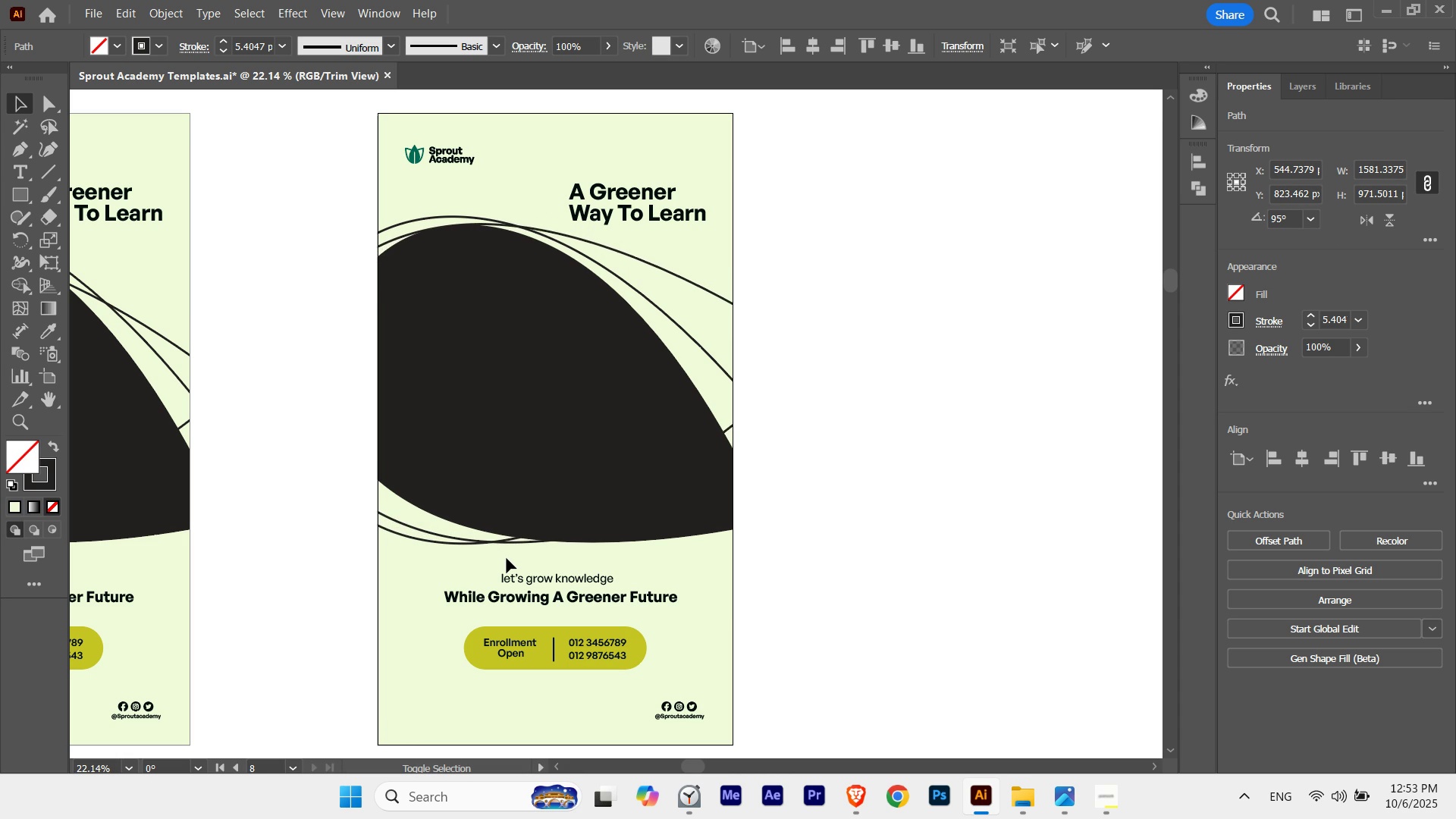 
key(Shift+ArrowLeft)
 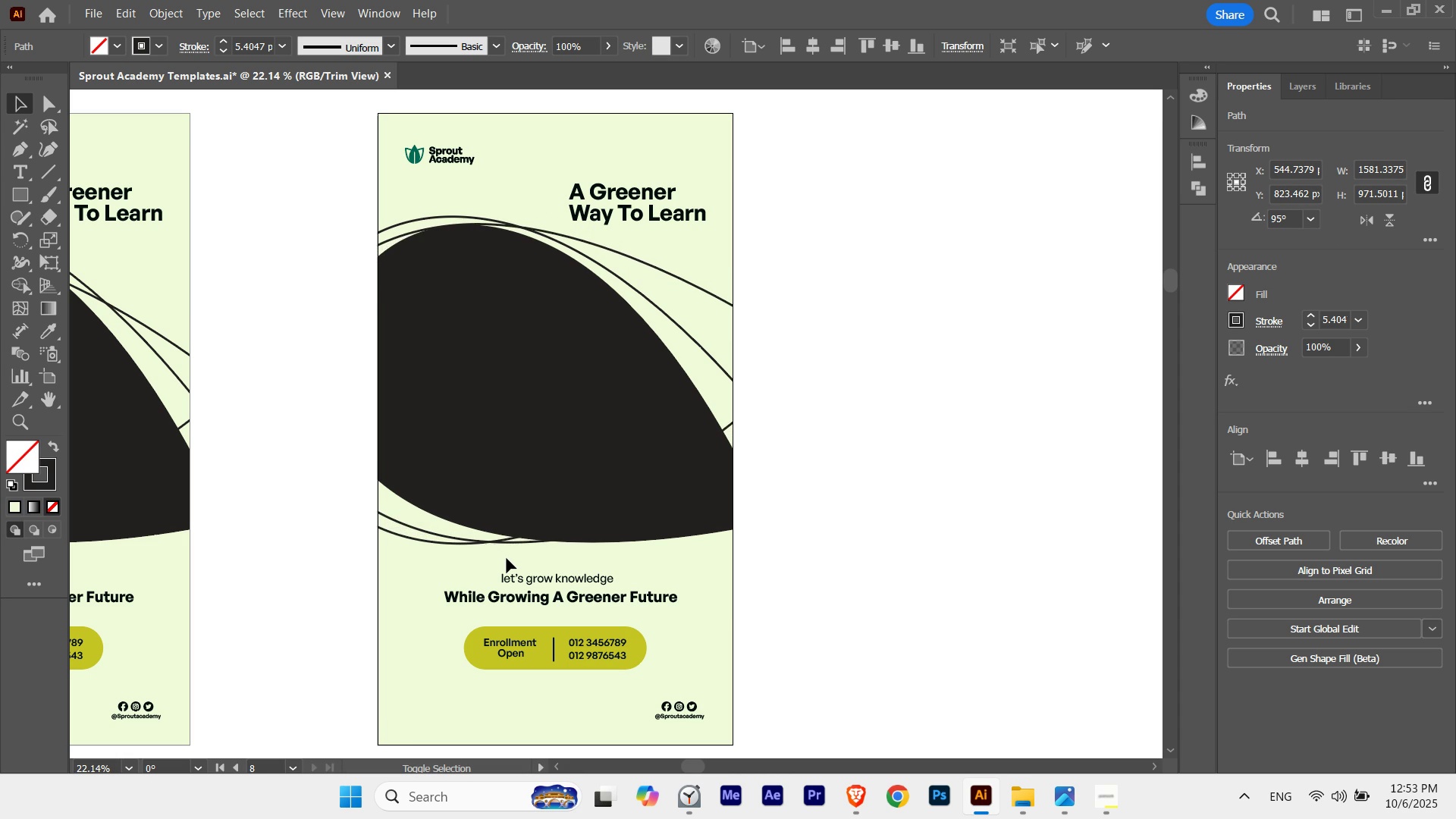 
key(Shift+ArrowLeft)
 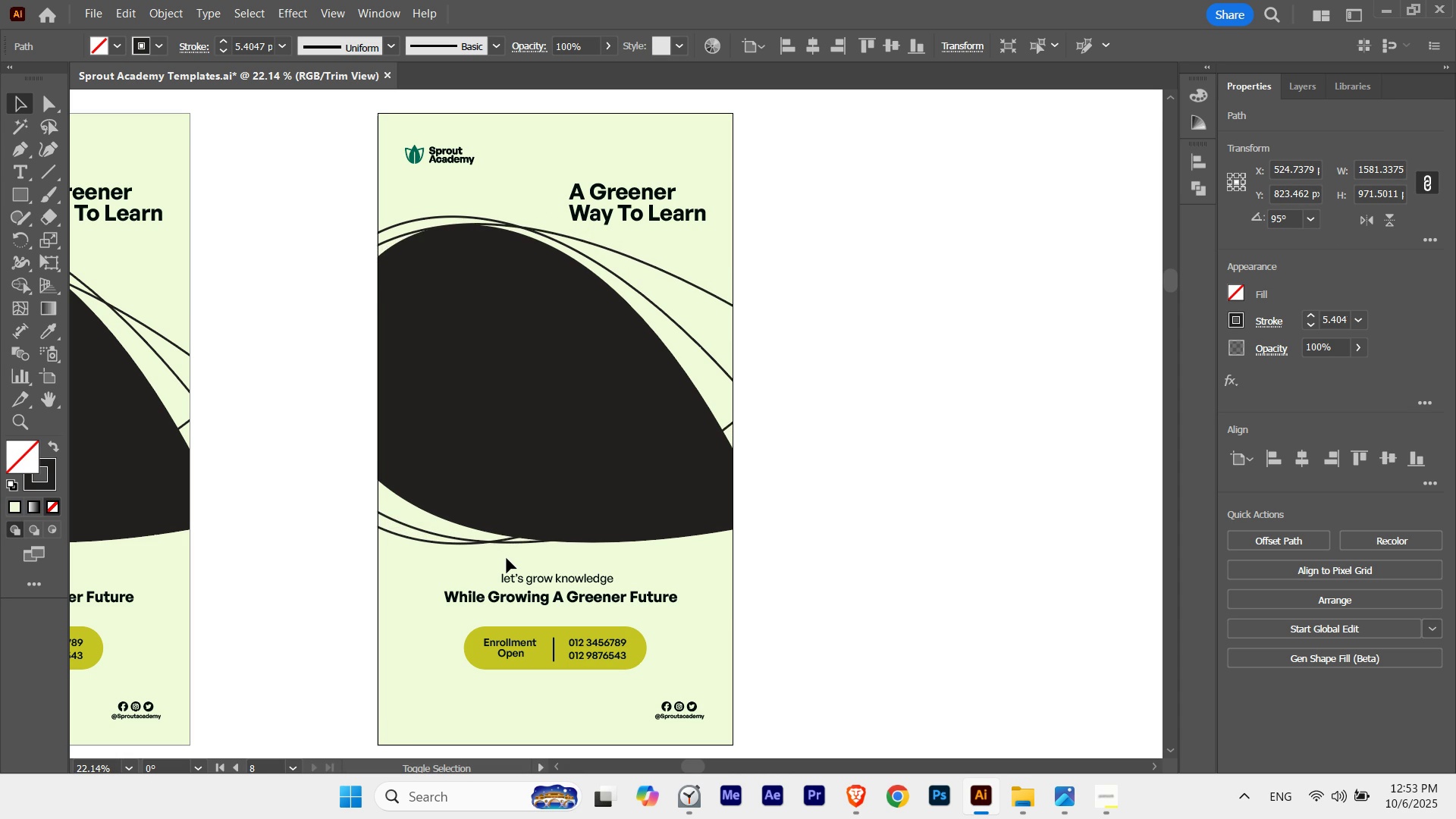 
key(Shift+ArrowRight)
 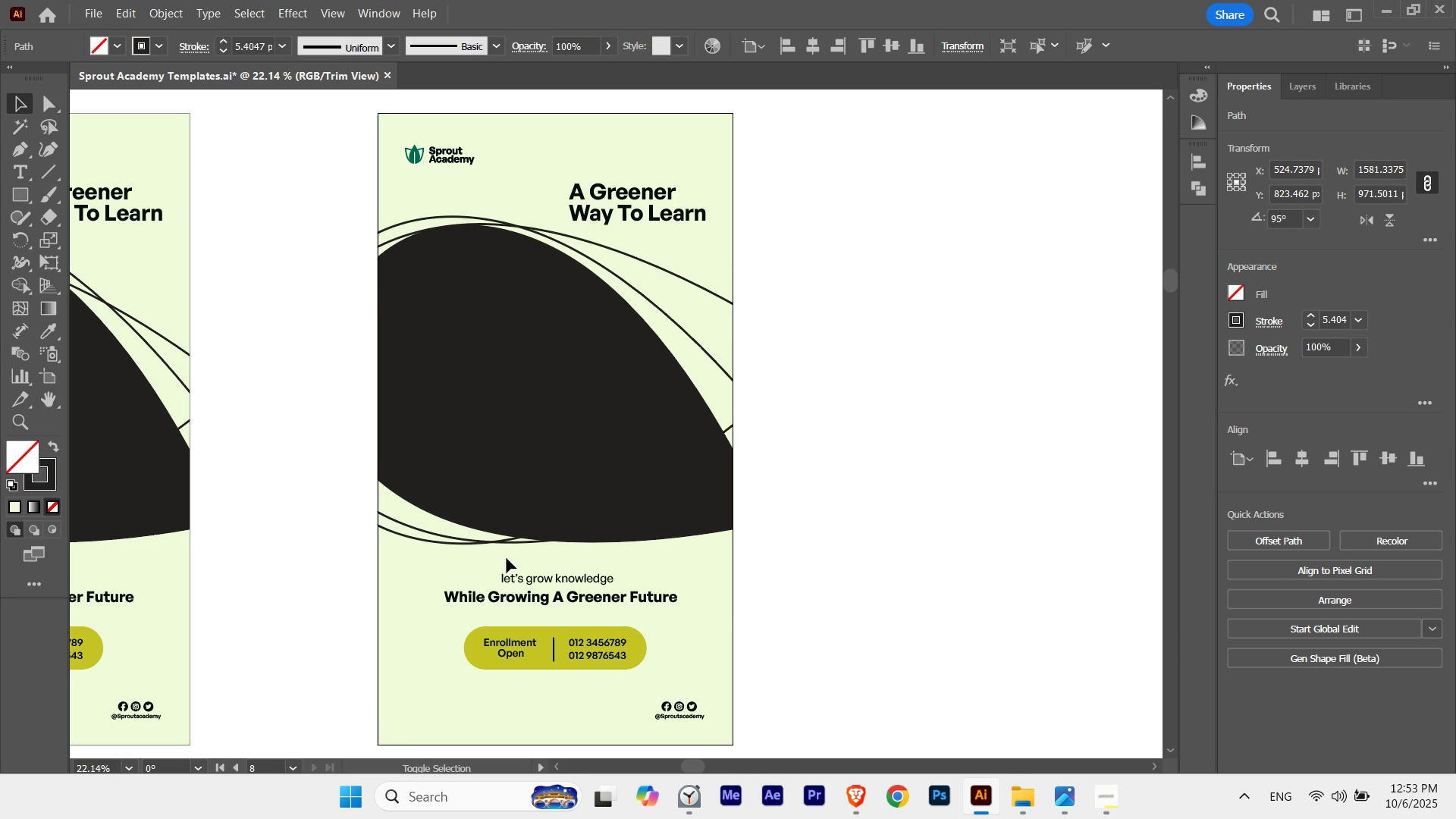 
key(Shift+ArrowRight)
 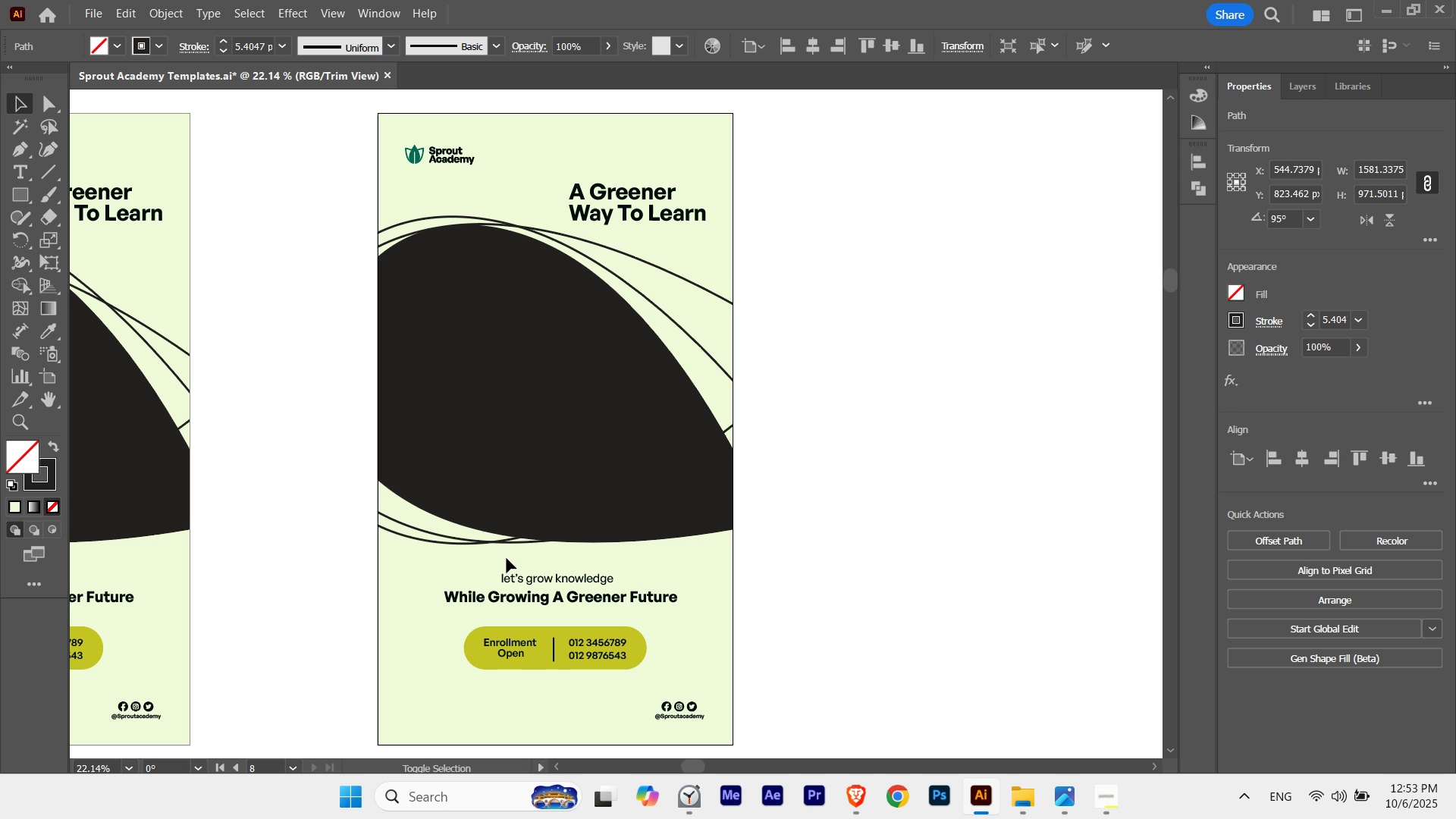 
key(Shift+ArrowLeft)
 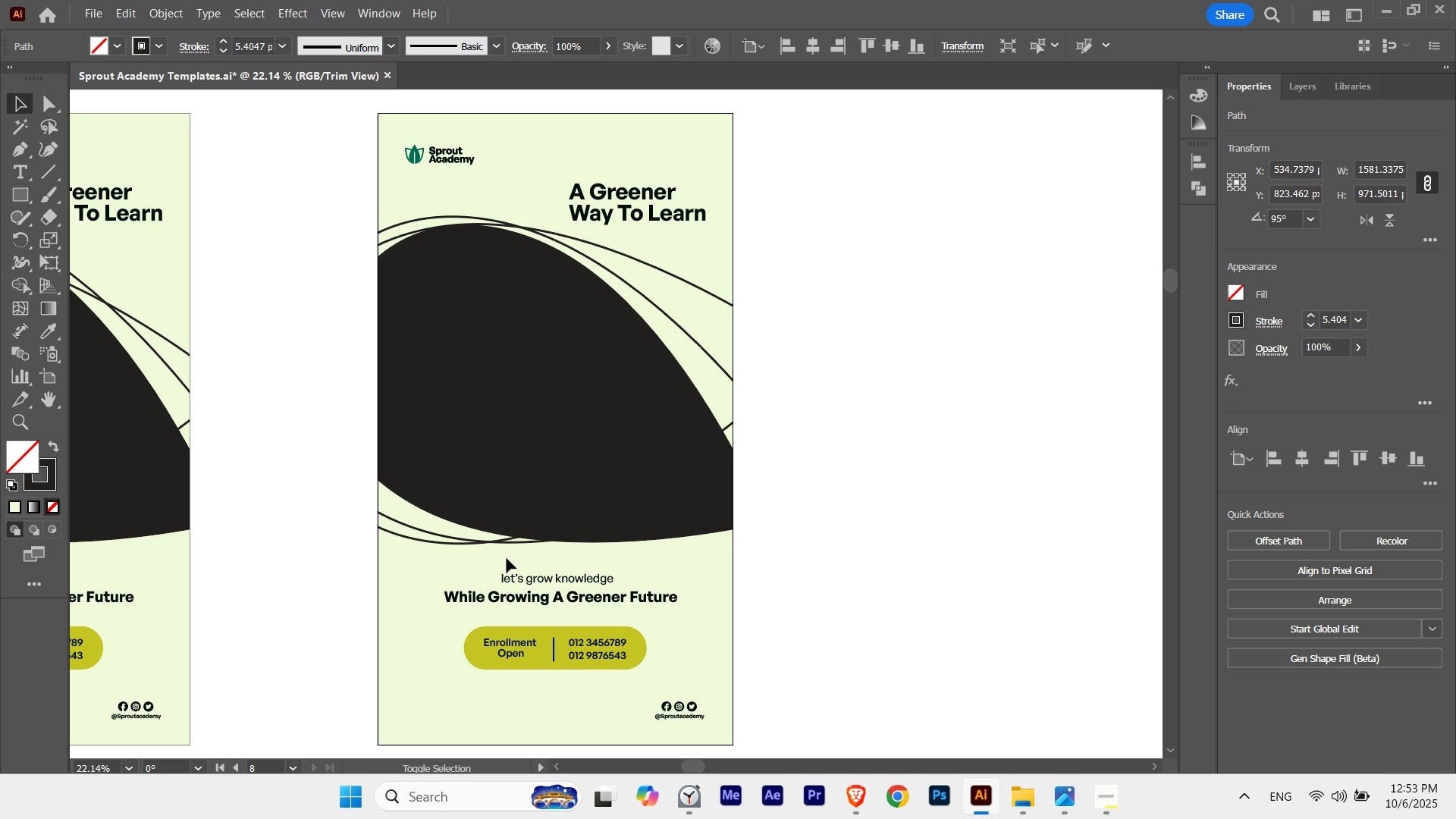 
key(Shift+ArrowLeft)
 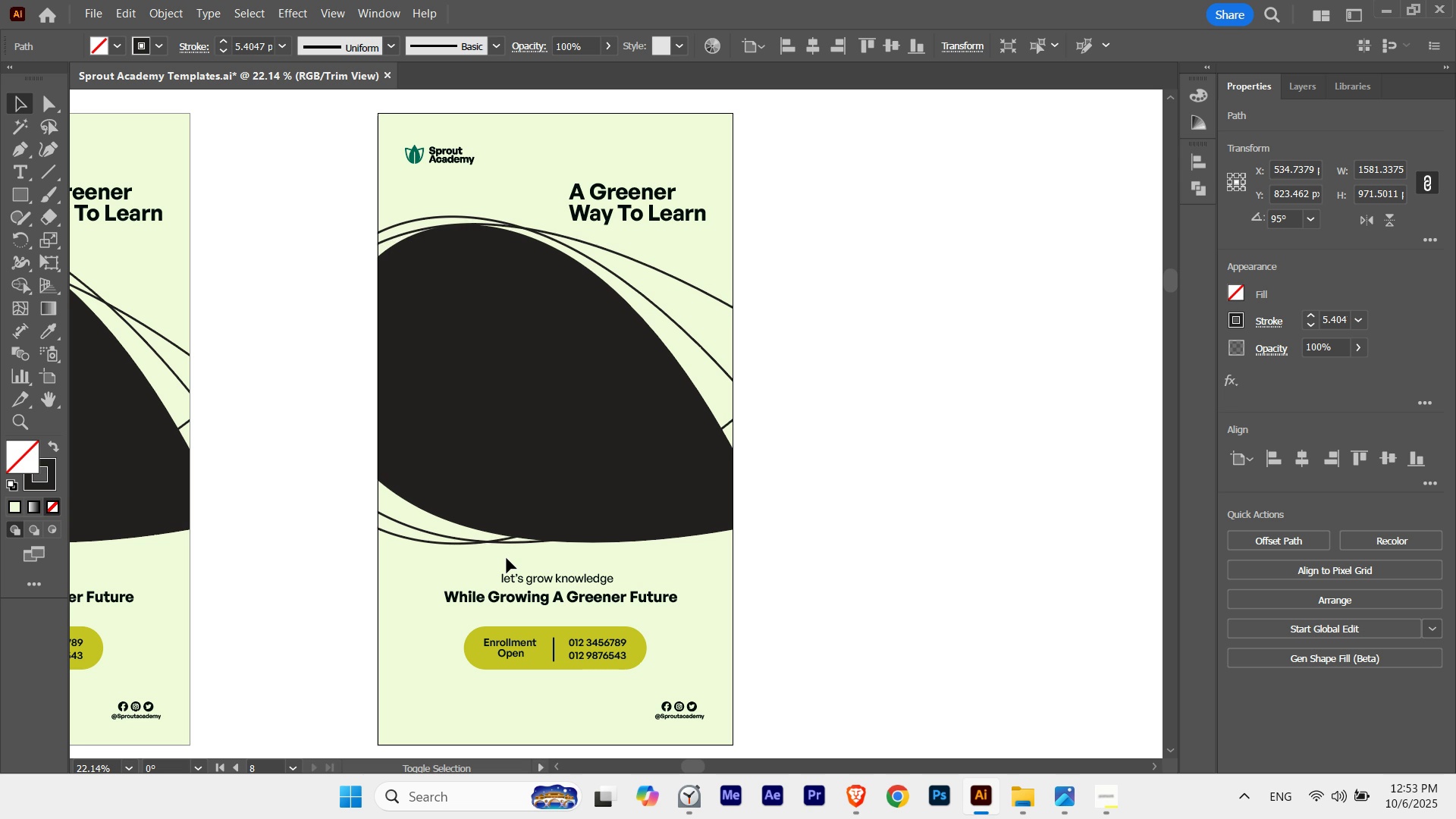 
key(Shift+ArrowLeft)
 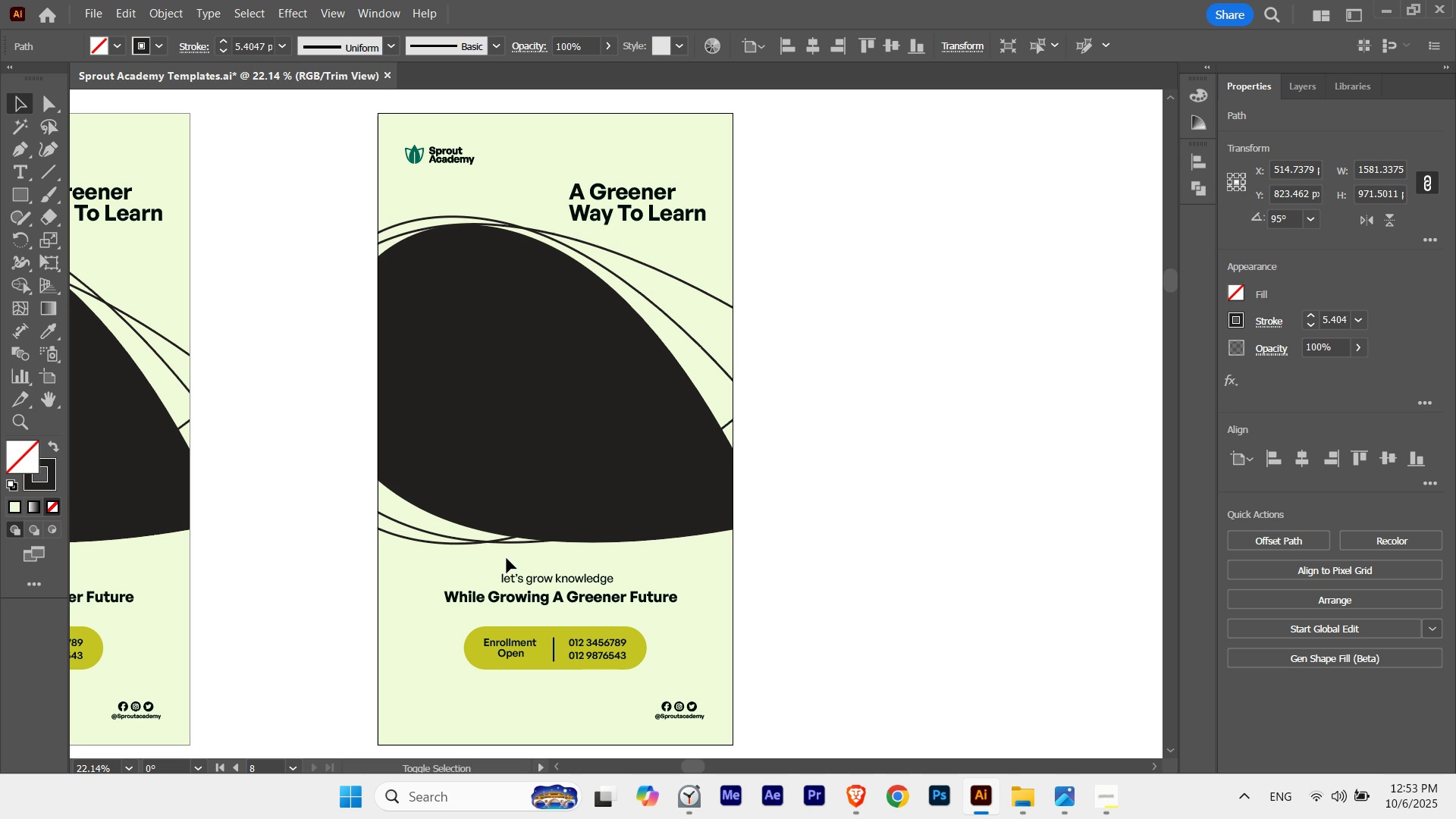 
key(Shift+ArrowLeft)
 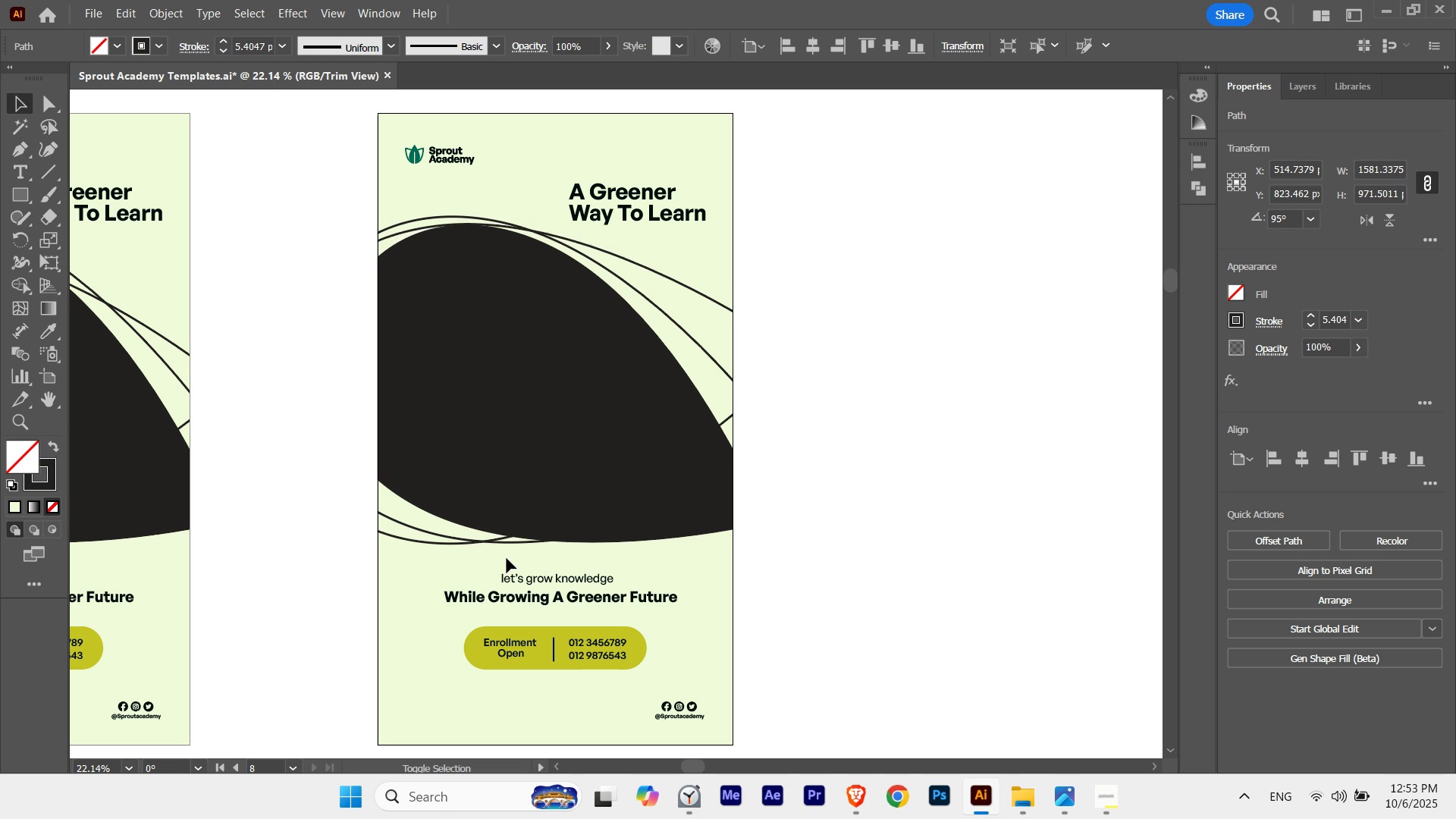 
key(Shift+ArrowLeft)
 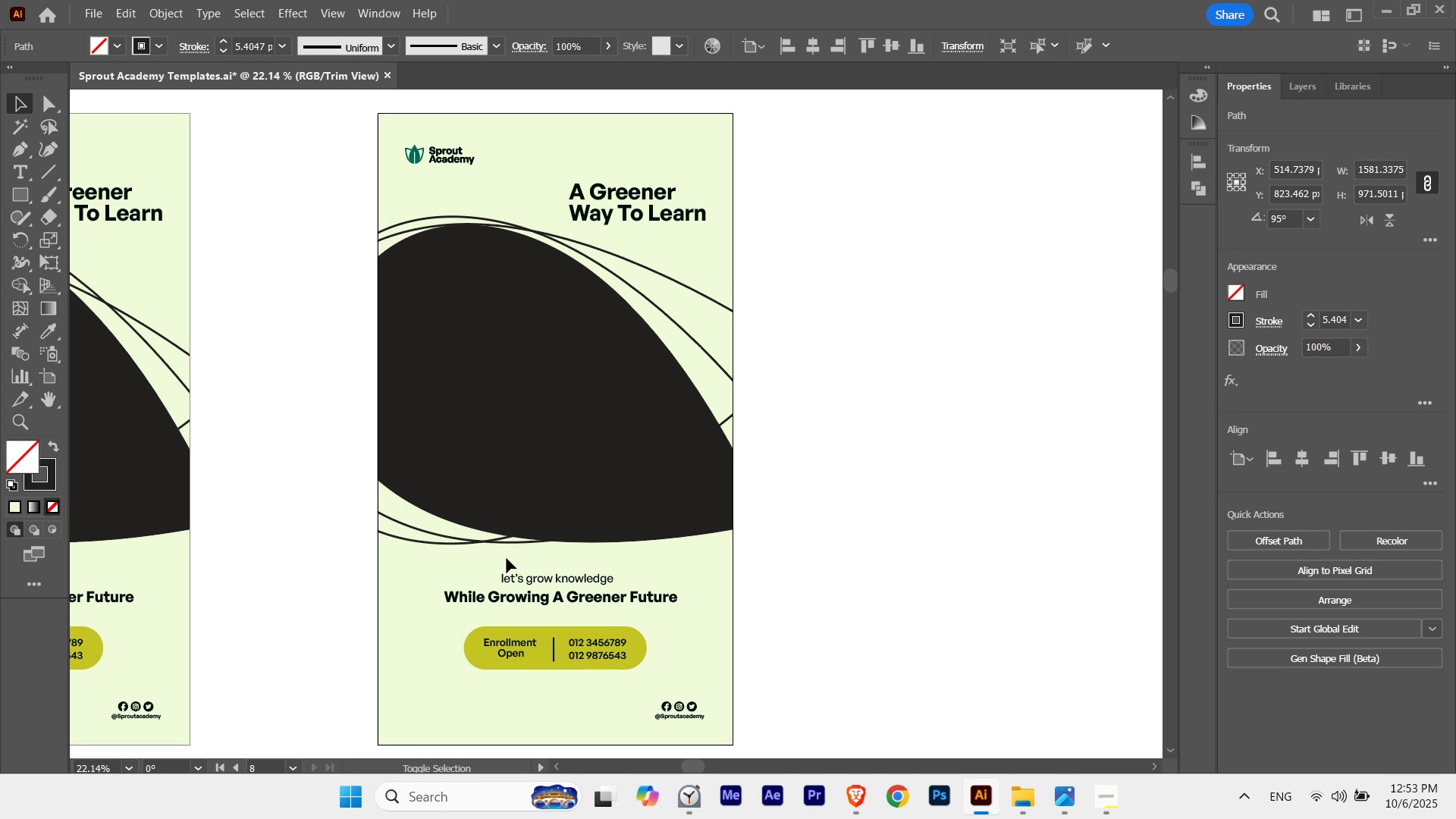 
key(Shift+ArrowLeft)
 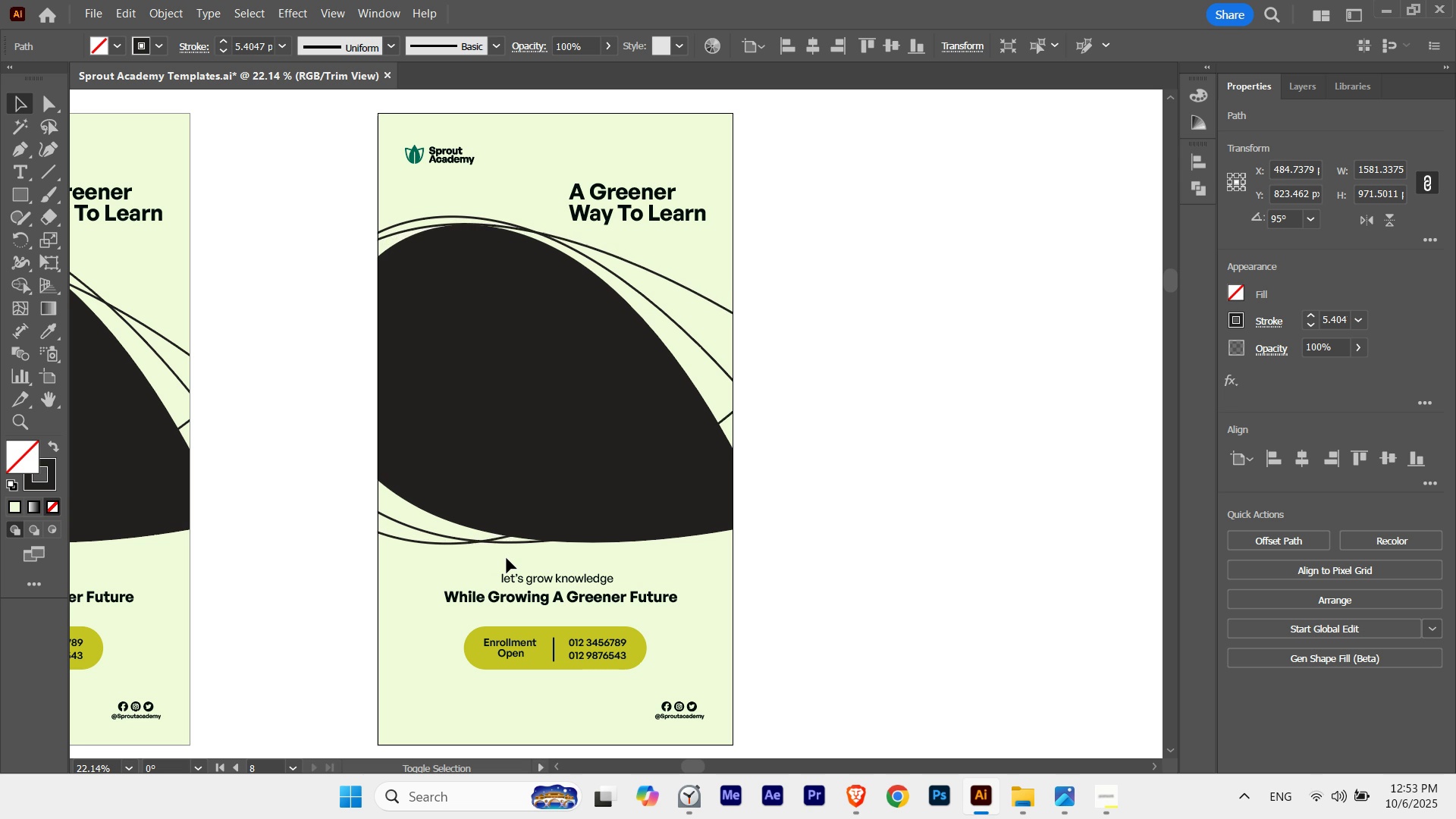 
key(Shift+ArrowLeft)
 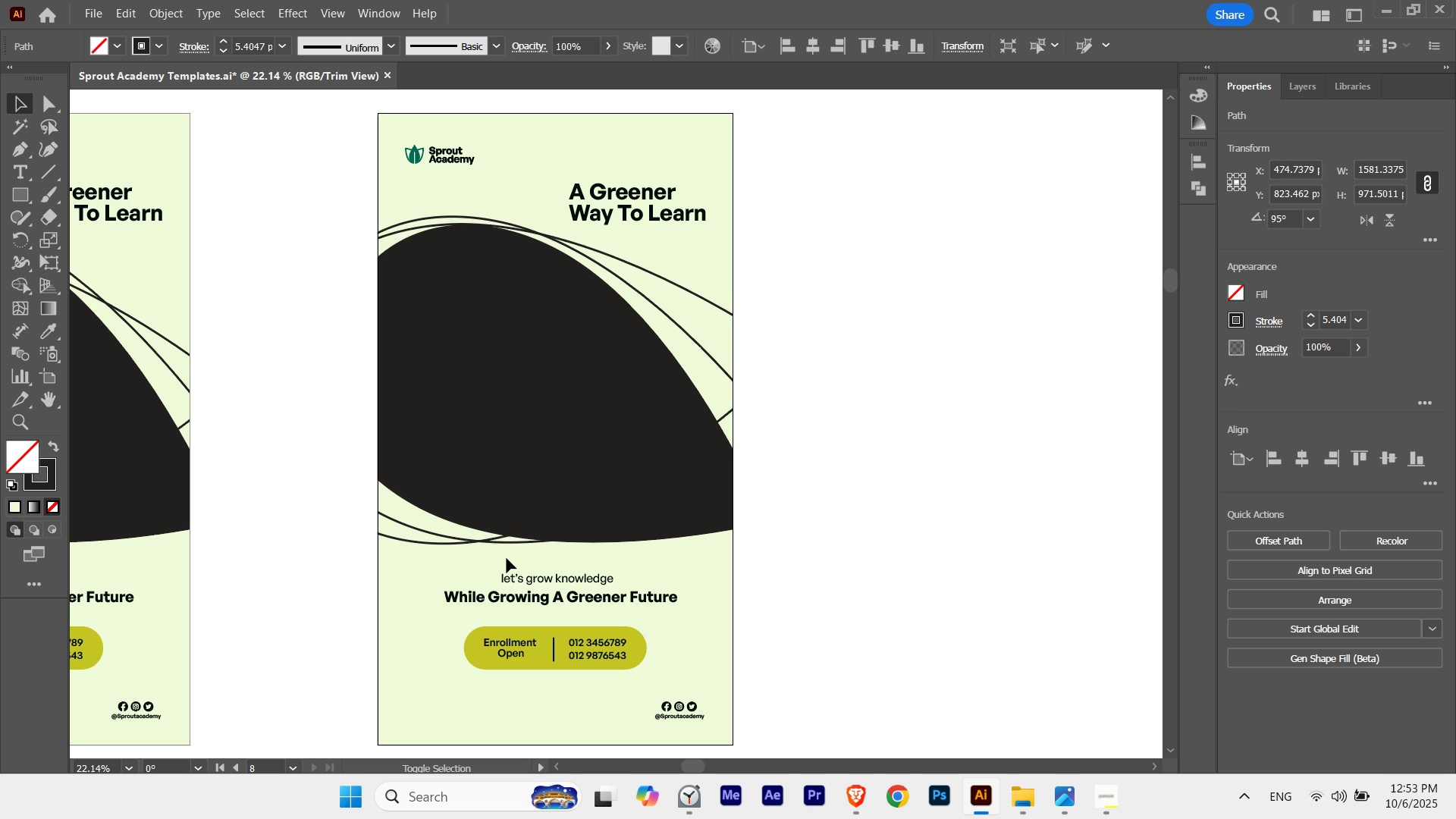 
key(Shift+ArrowRight)
 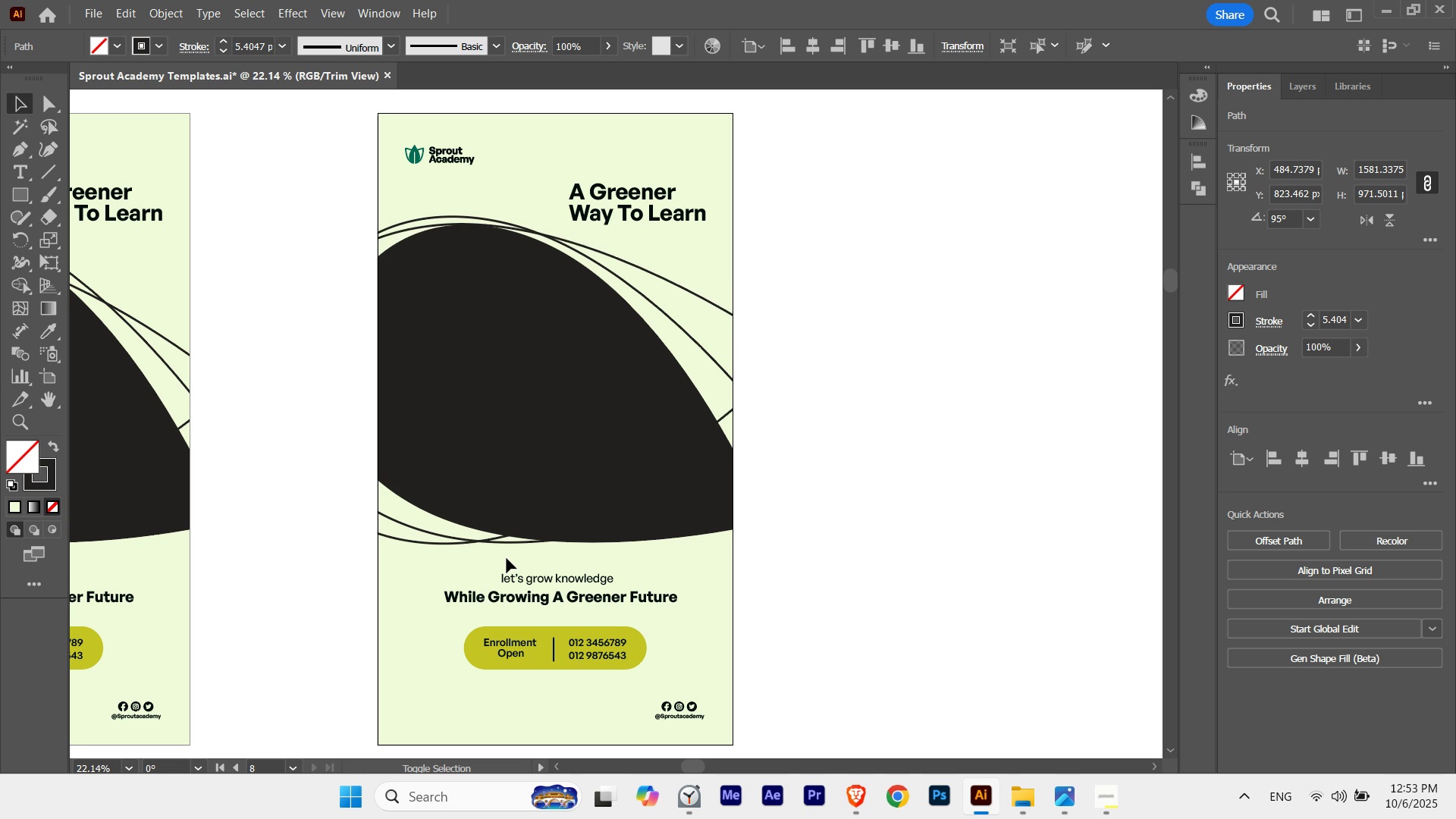 
key(Shift+ArrowLeft)
 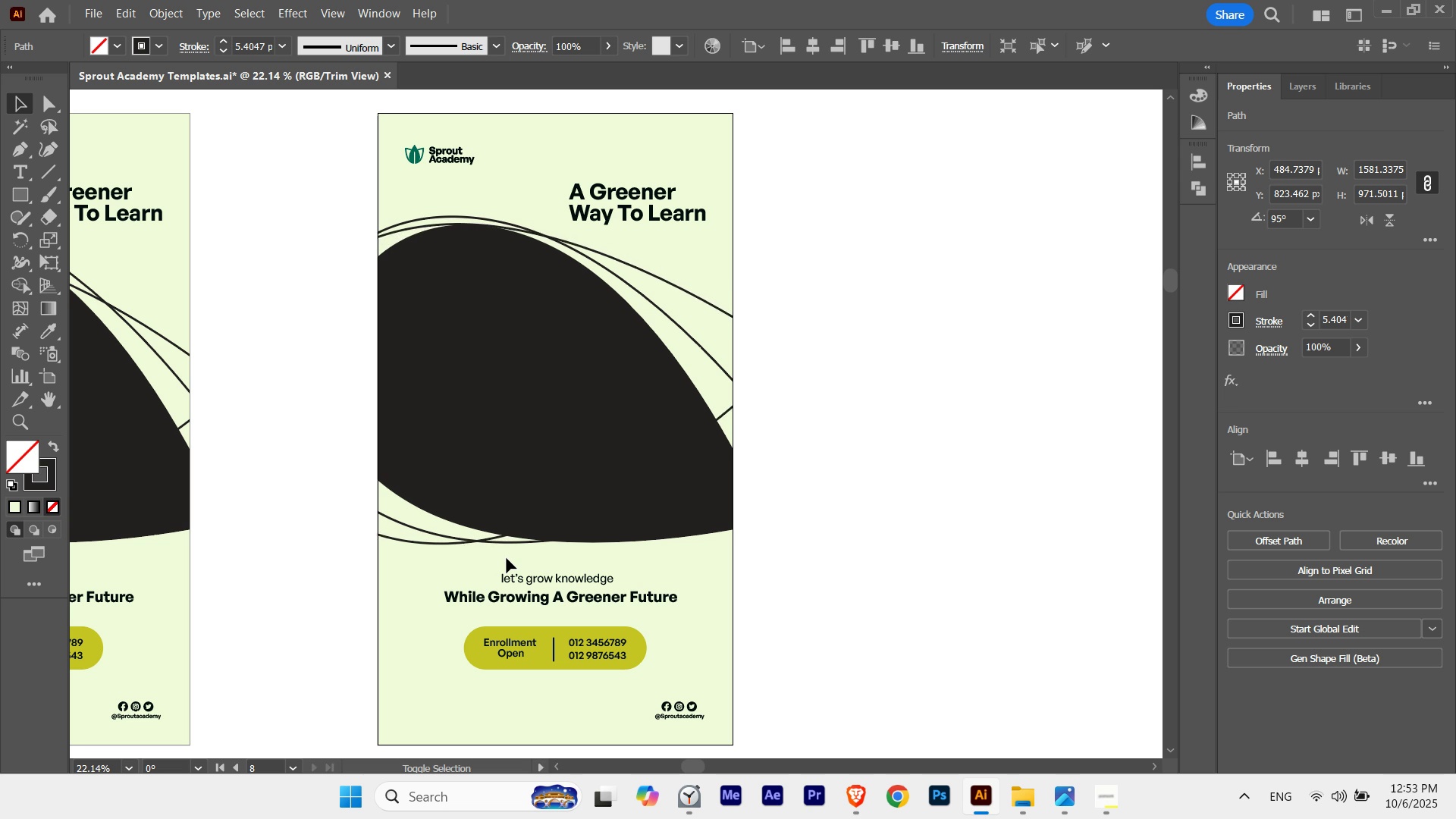 
key(Shift+ArrowLeft)
 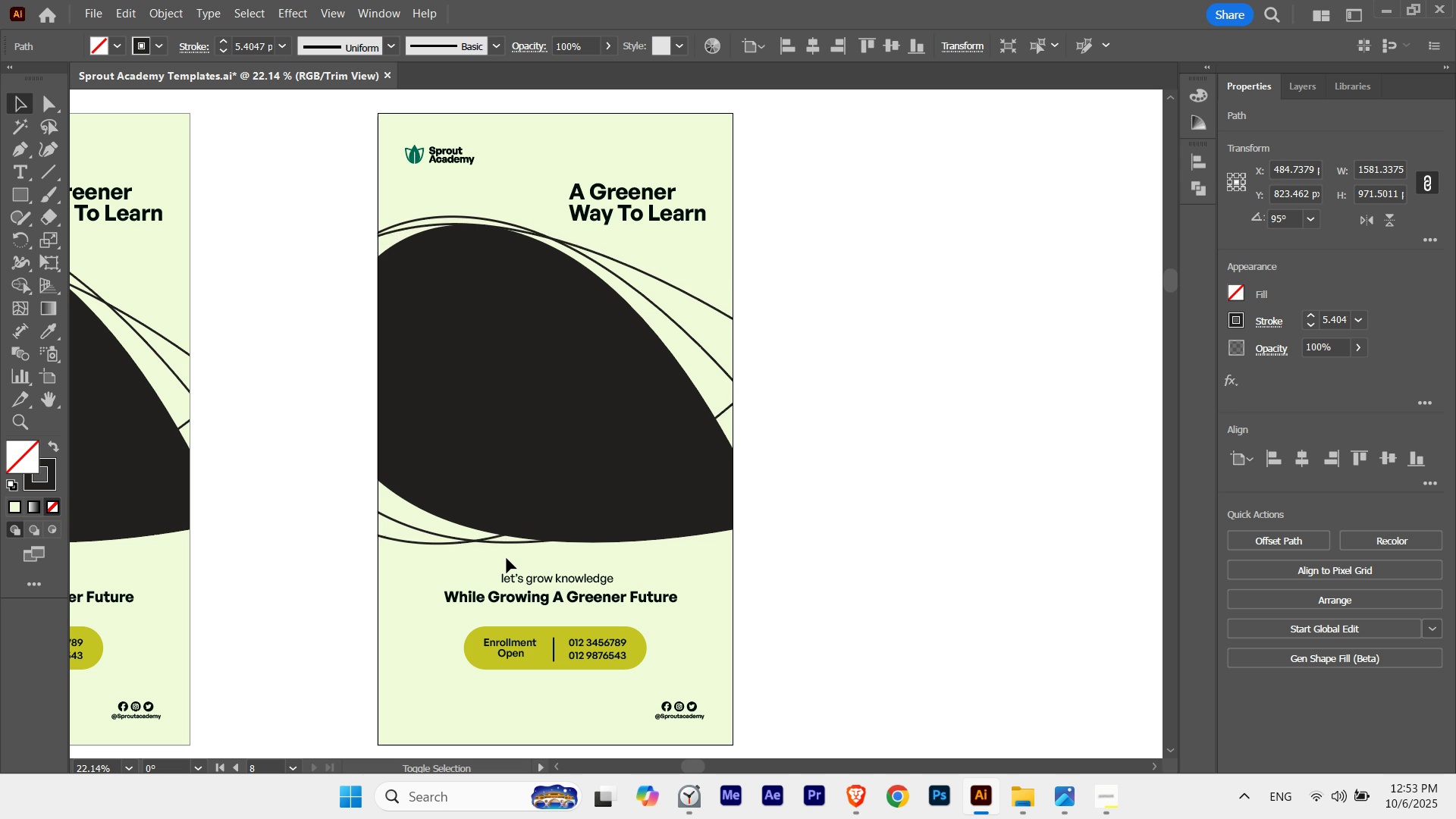 
key(Shift+ArrowLeft)
 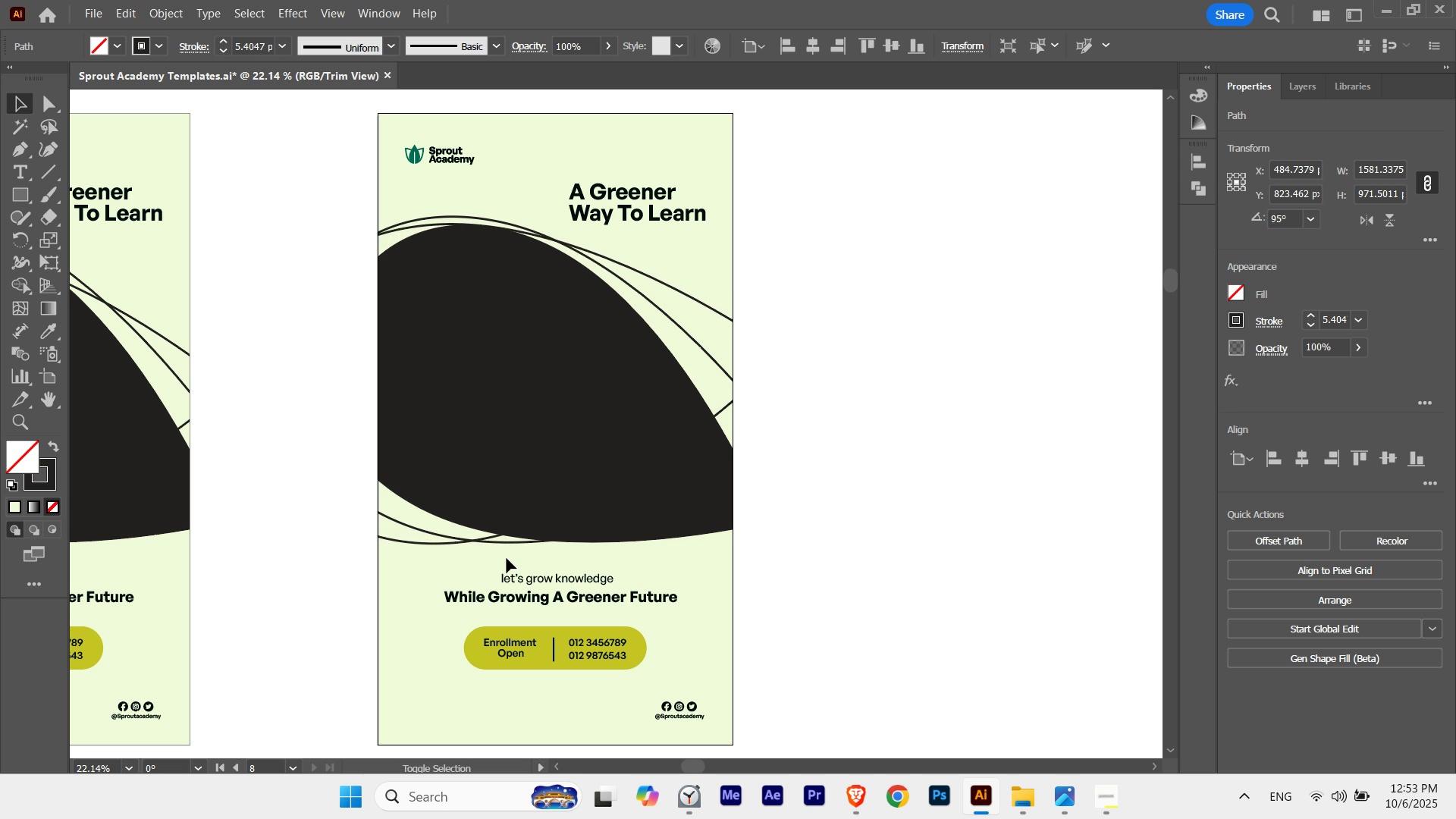 
key(Shift+ArrowLeft)
 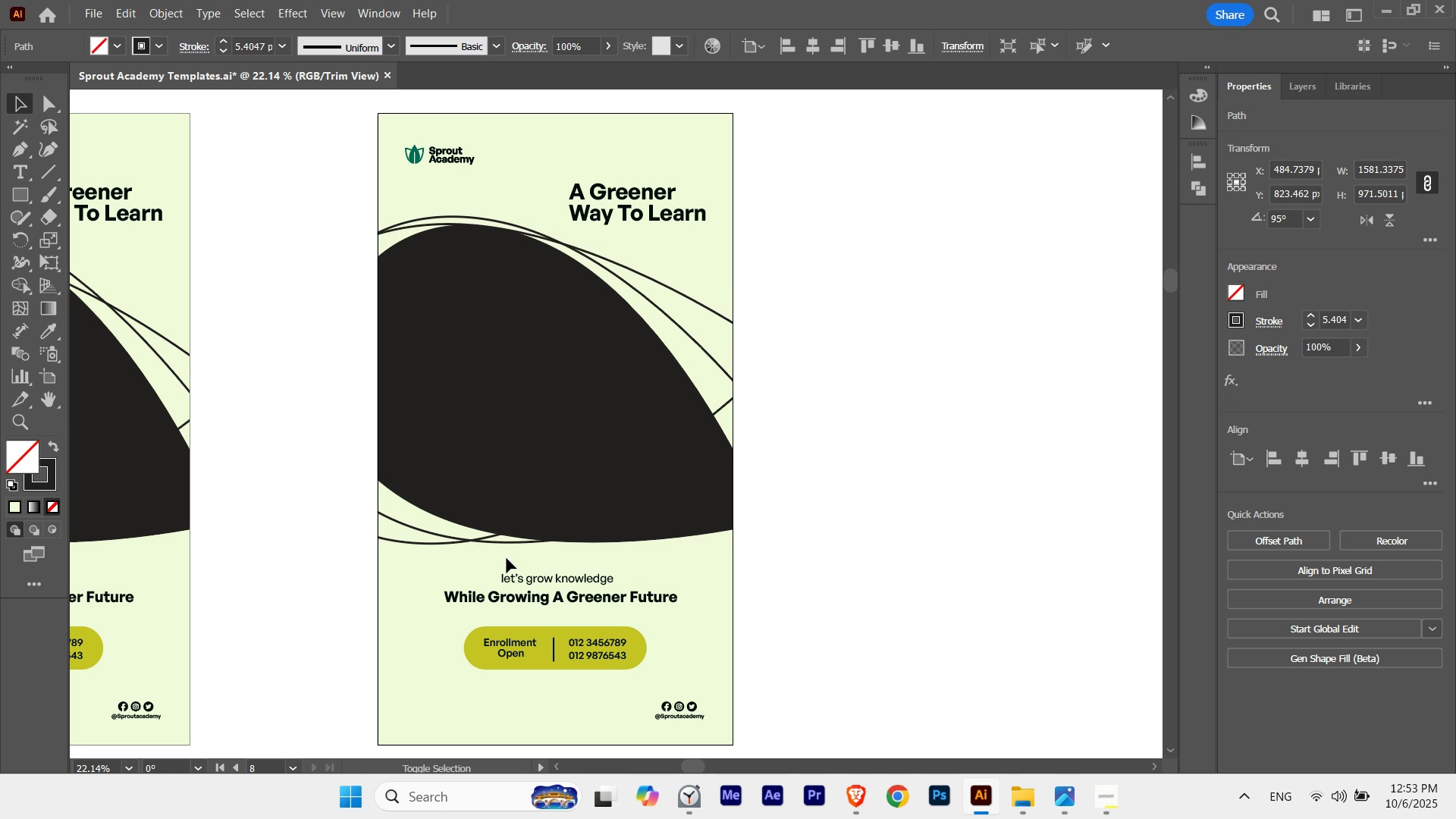 
key(Shift+ArrowLeft)
 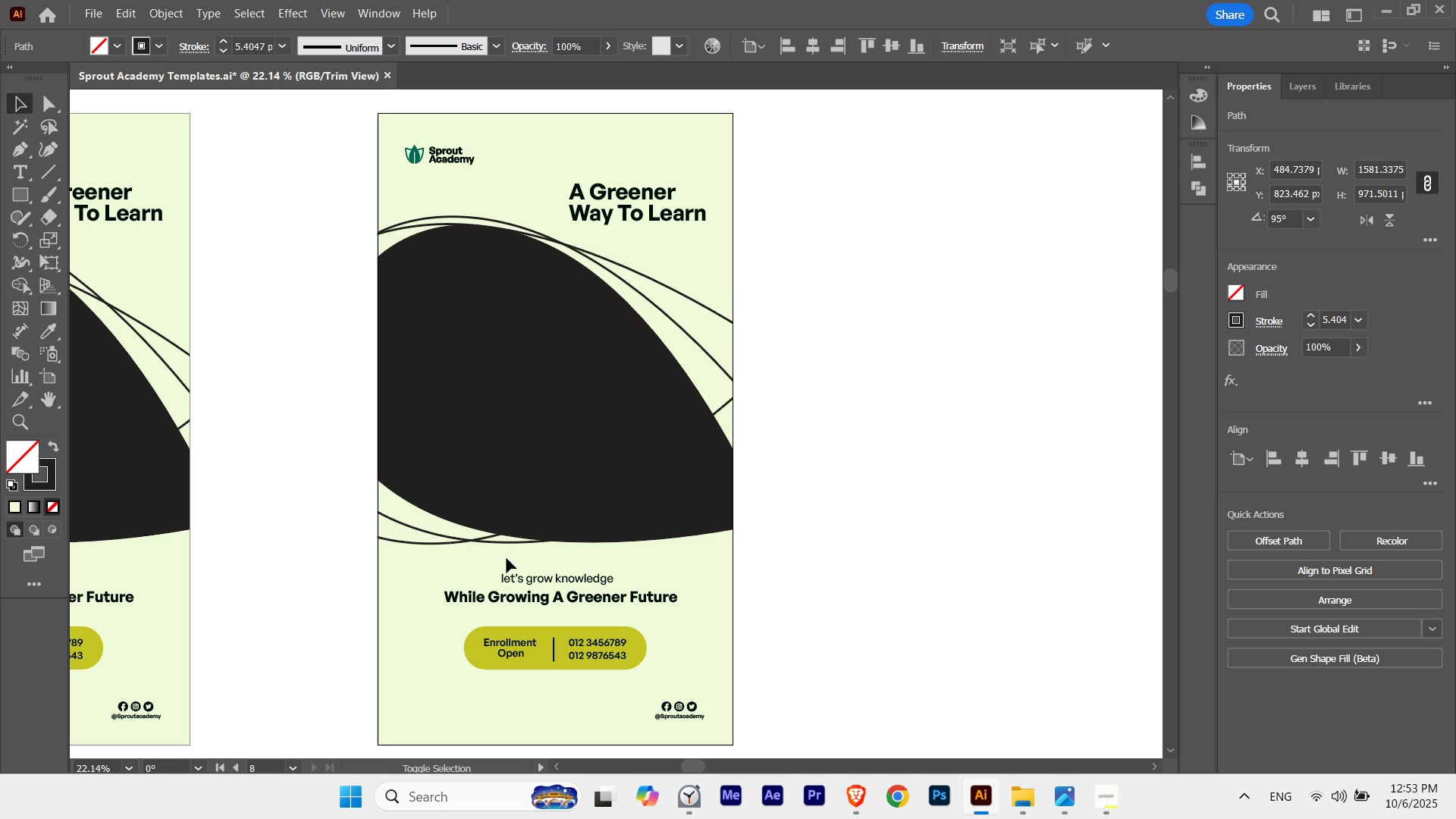 
key(Shift+ArrowLeft)
 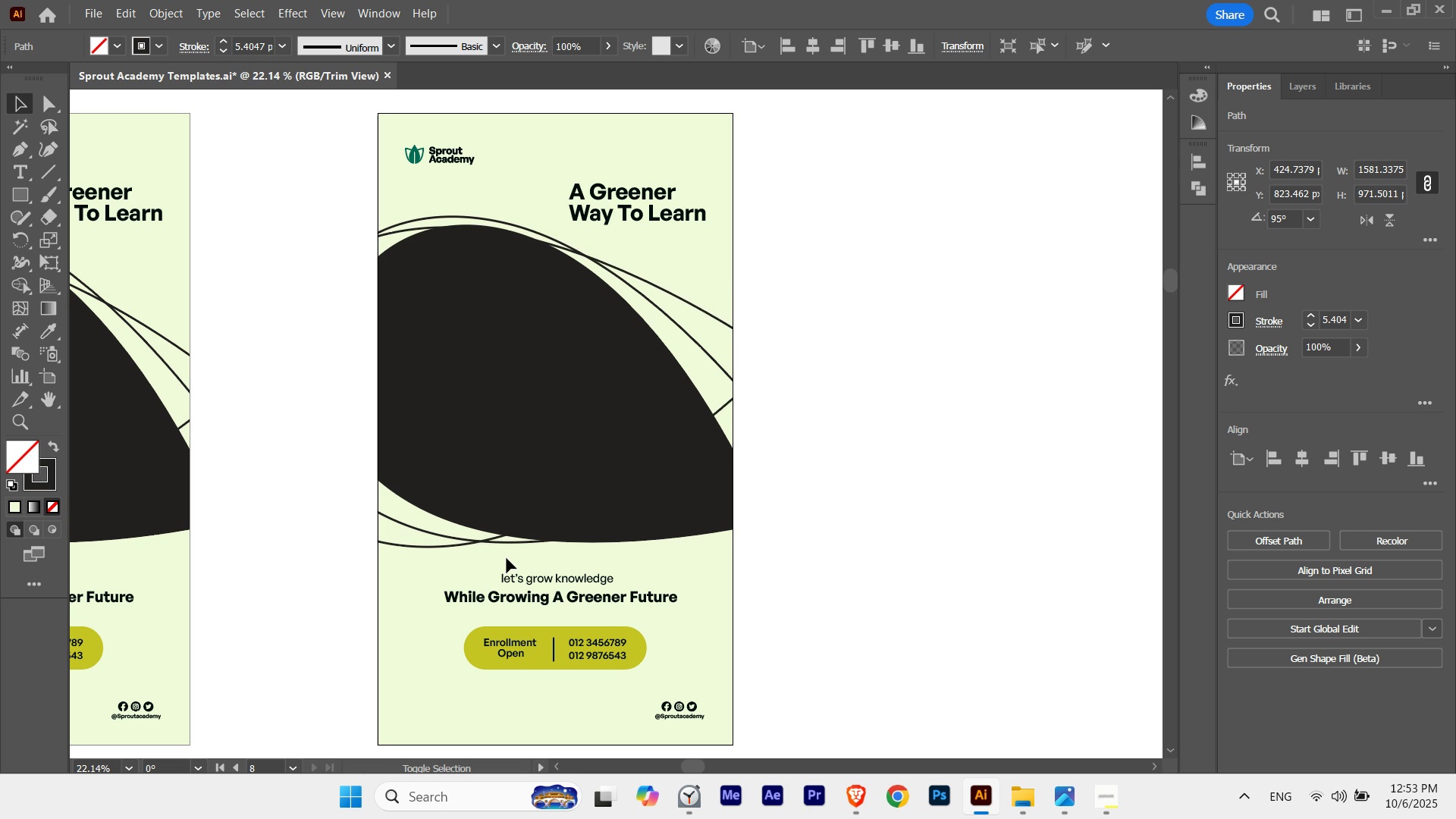 
key(Shift+ArrowDown)
 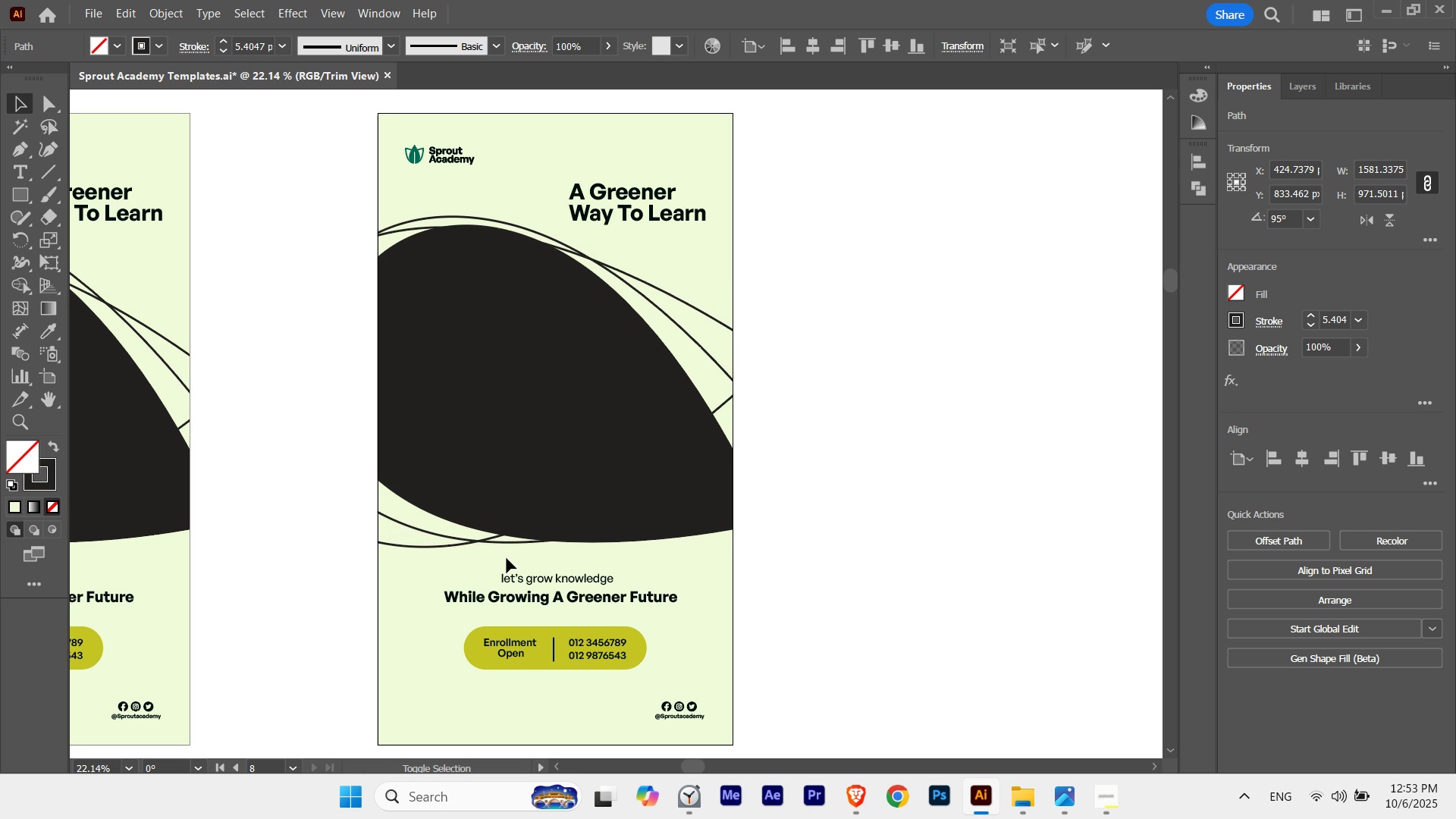 
key(Shift+ArrowLeft)
 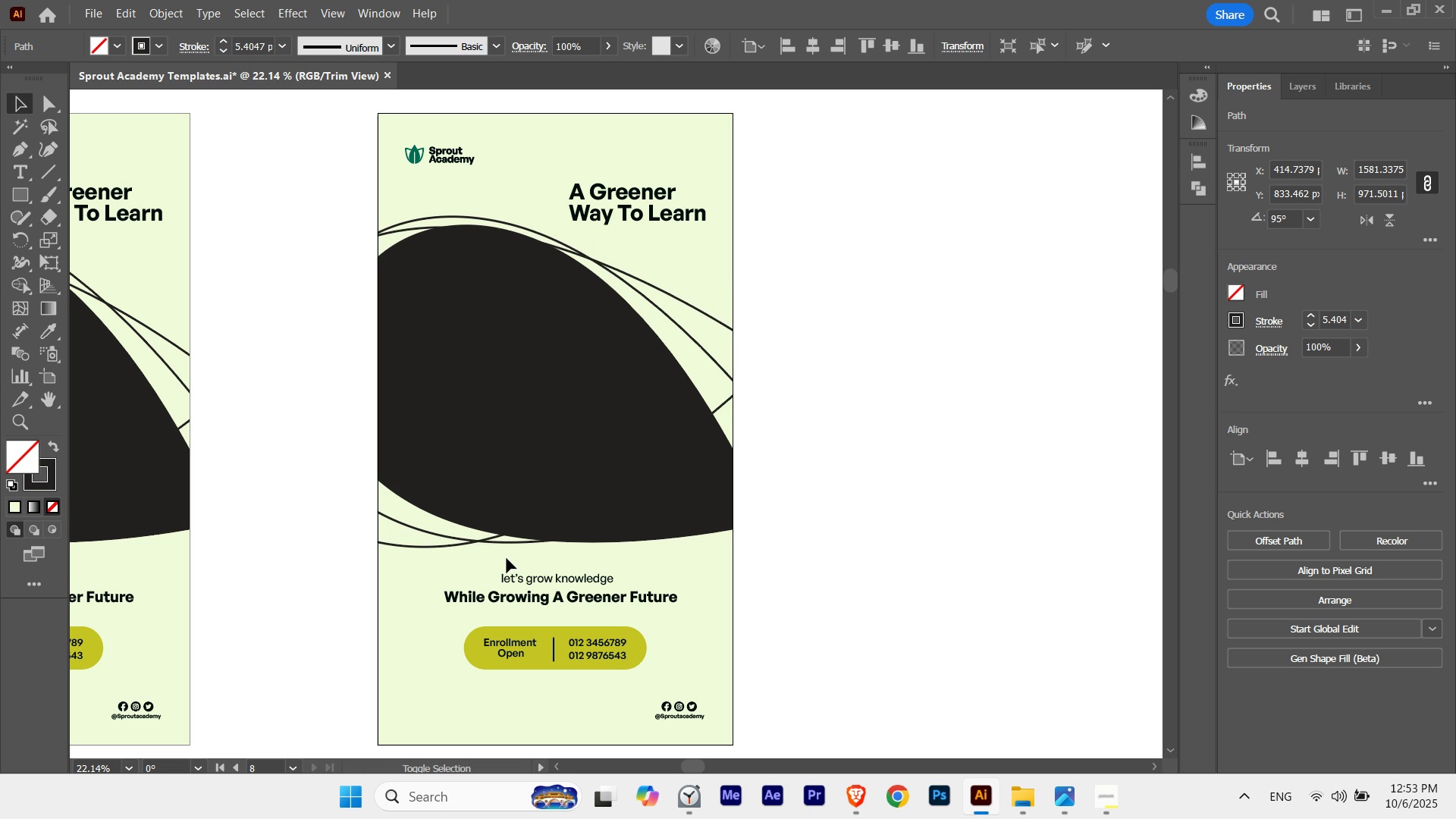 
key(Shift+ArrowLeft)
 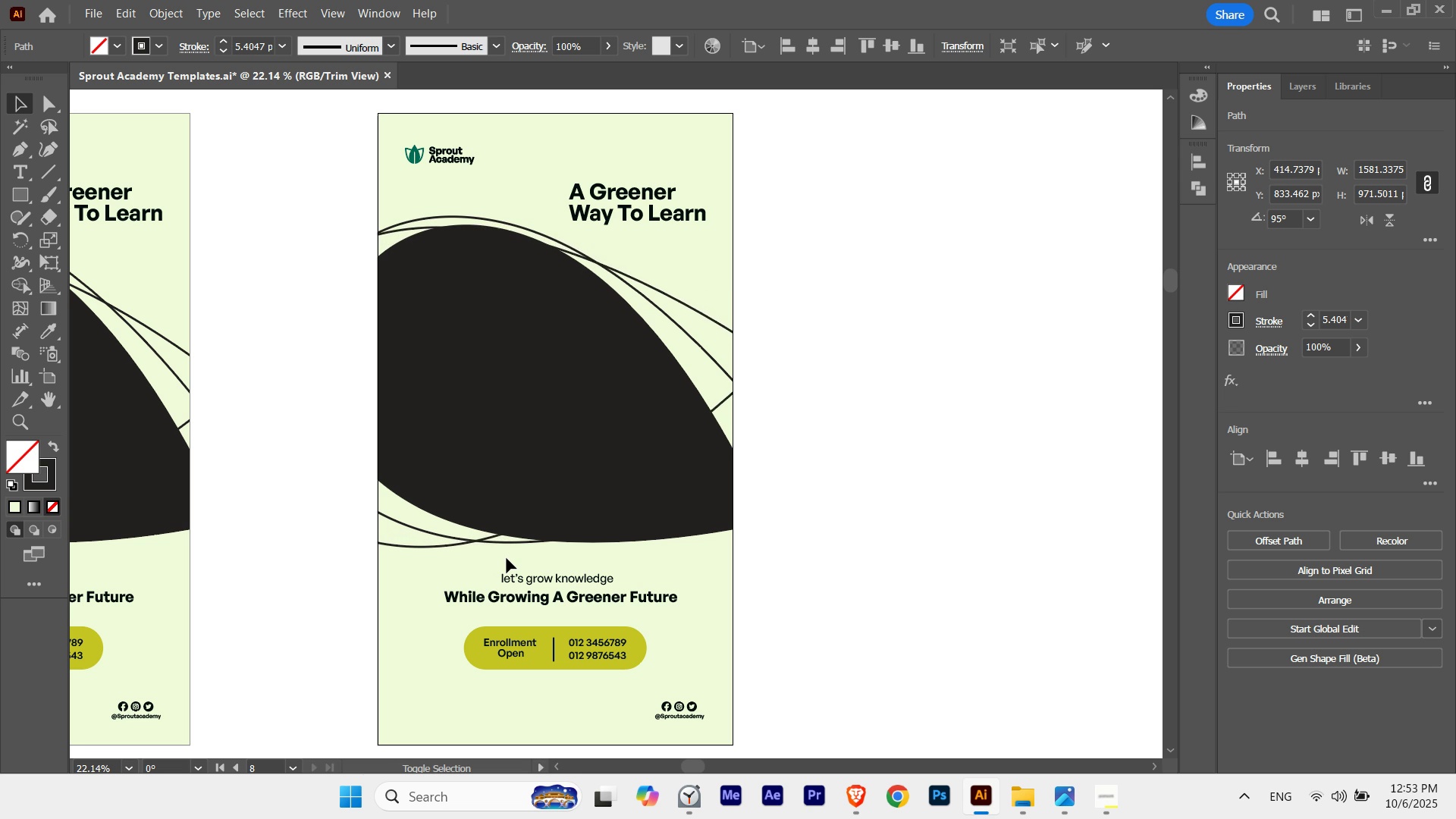 
key(Shift+ArrowLeft)
 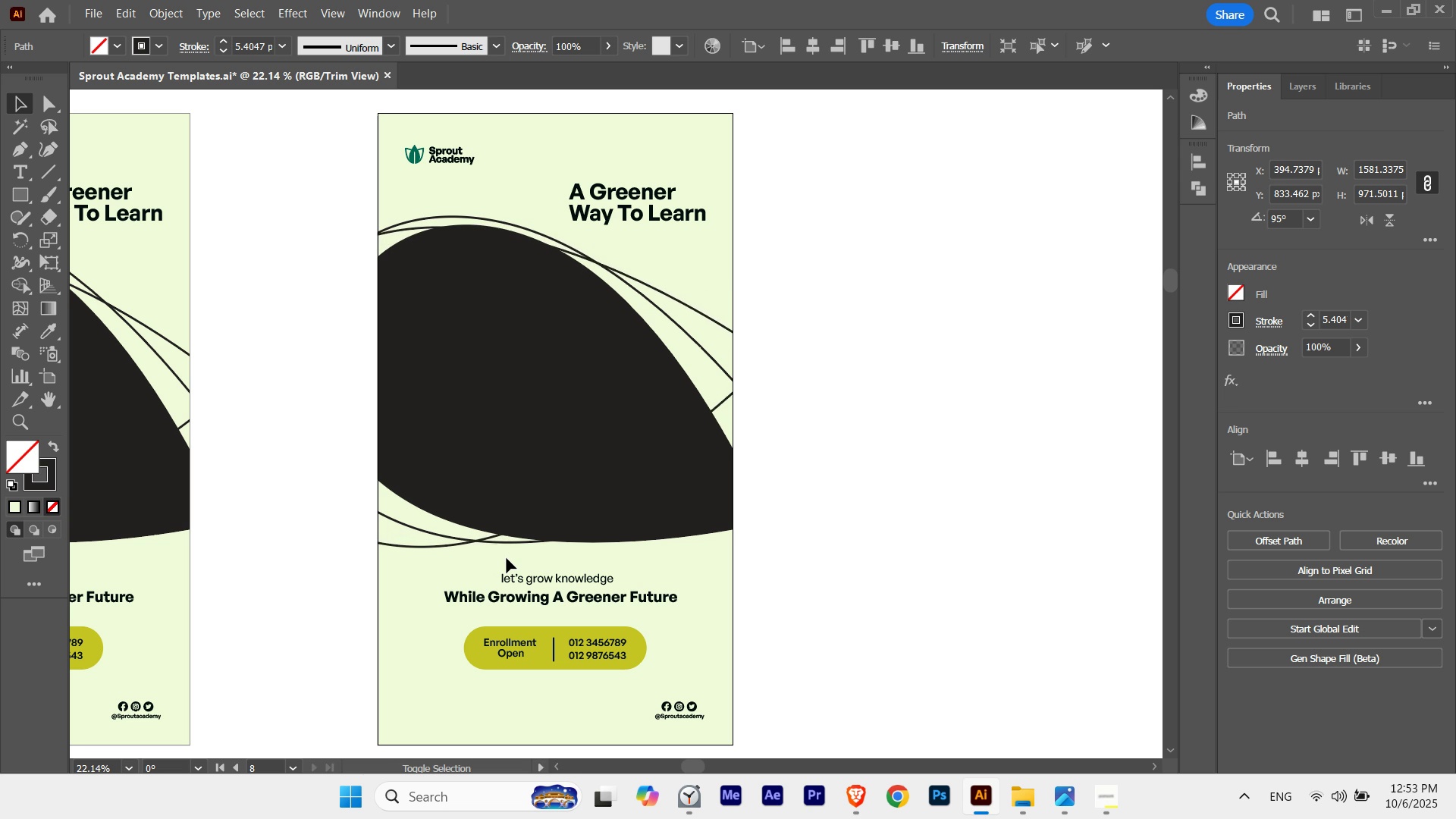 
key(Shift+ArrowRight)
 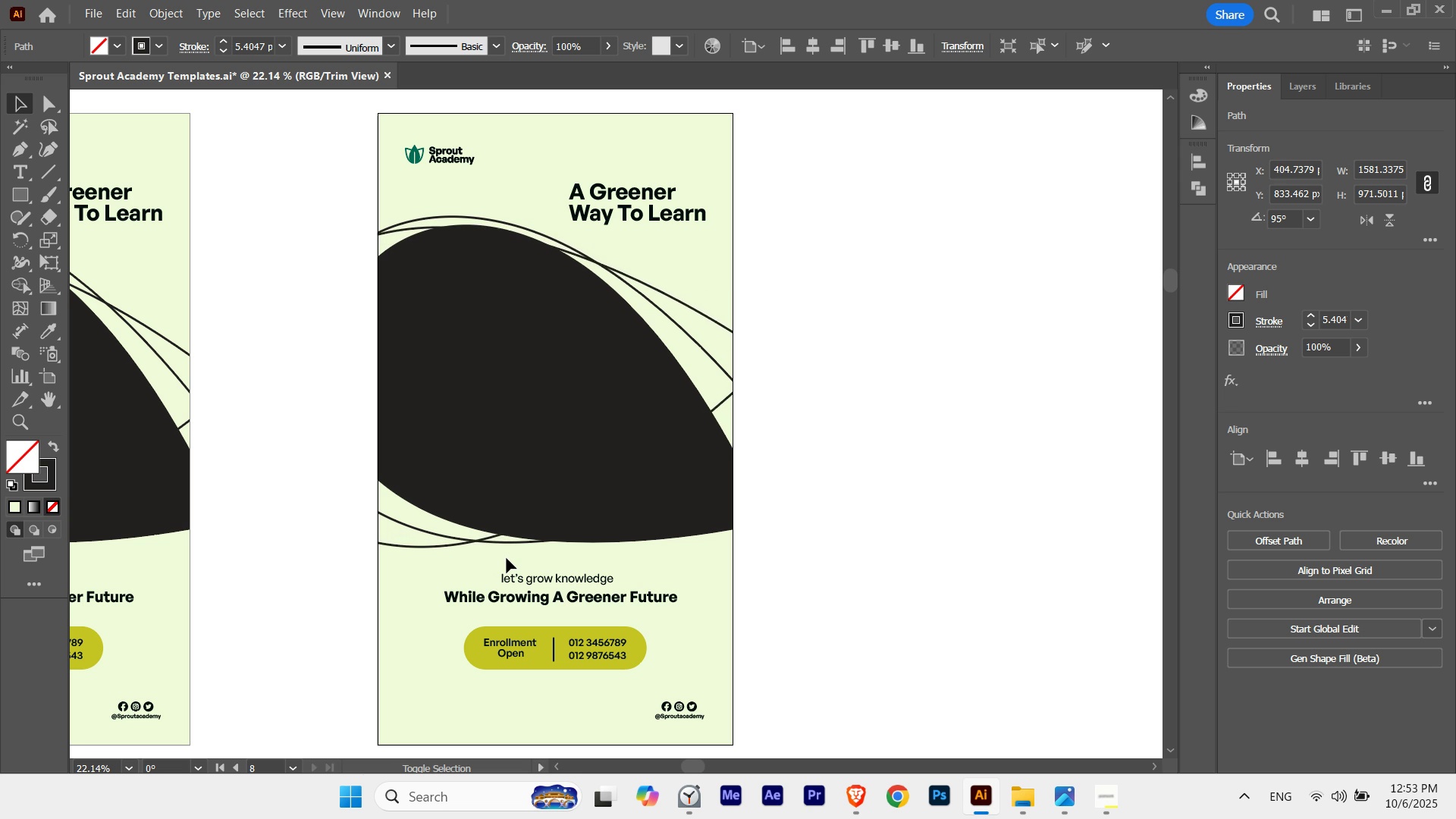 
key(Shift+ArrowLeft)
 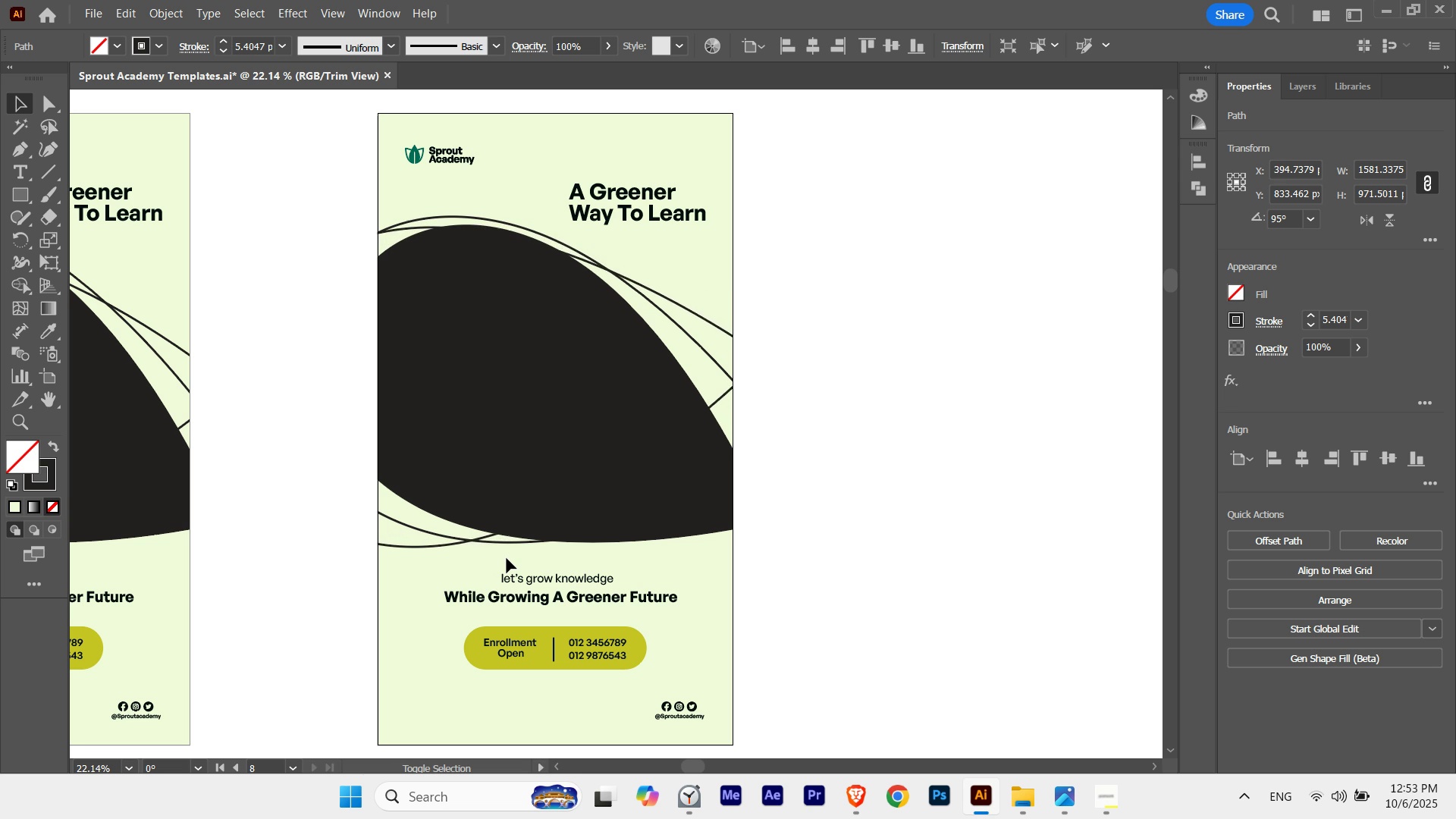 
key(Shift+ArrowLeft)
 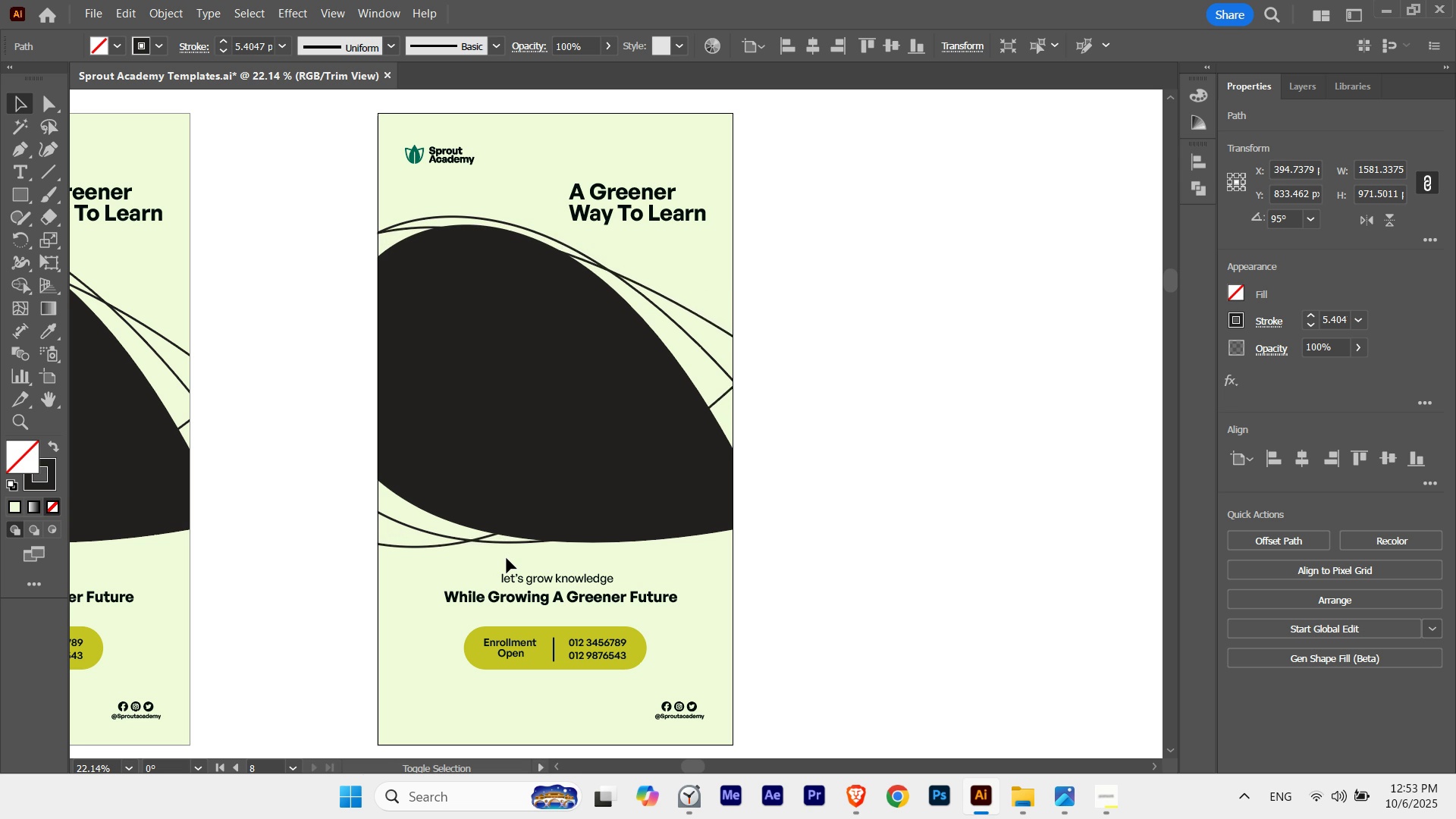 
key(Shift+ArrowLeft)
 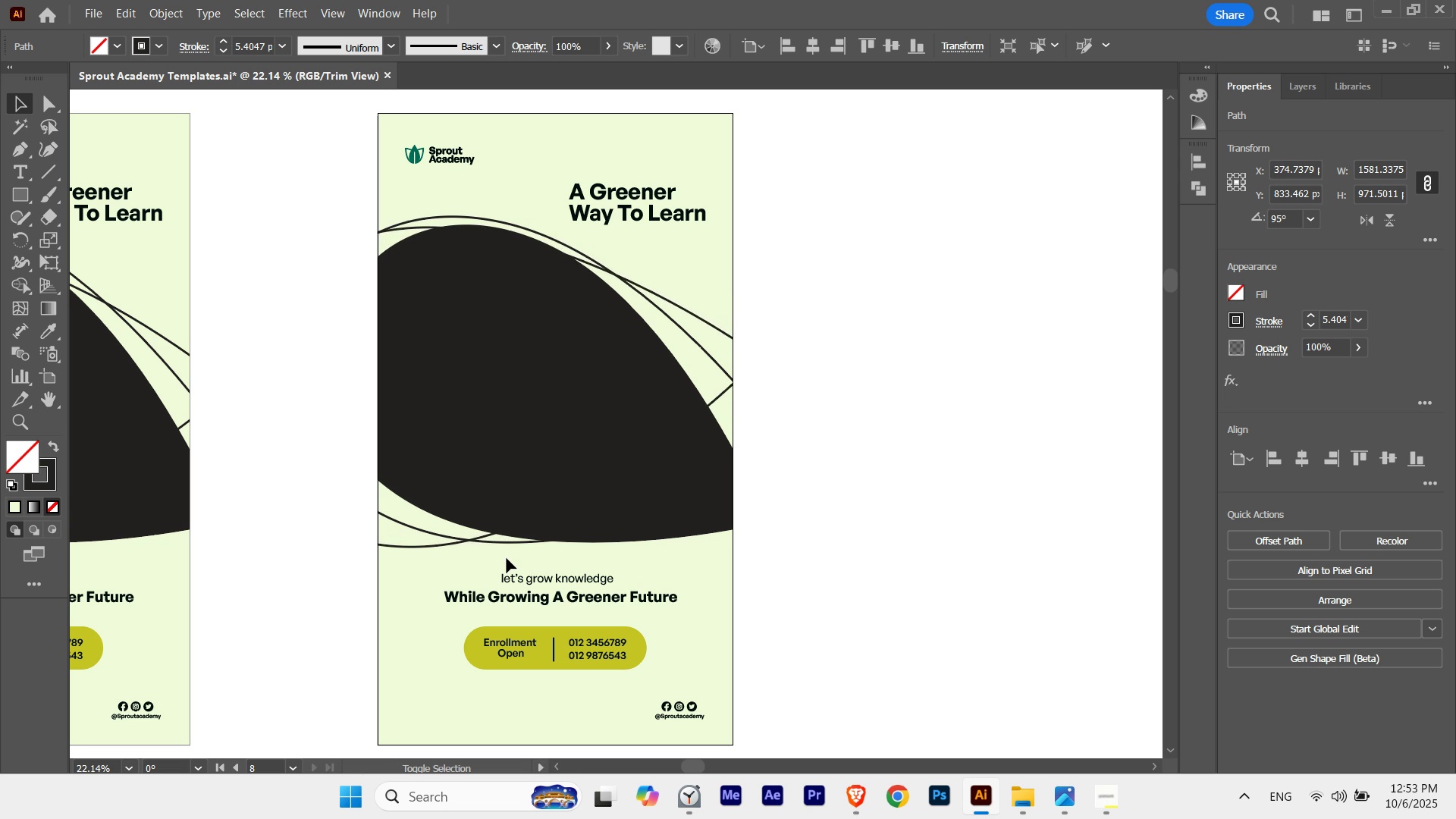 
key(Shift+ArrowLeft)
 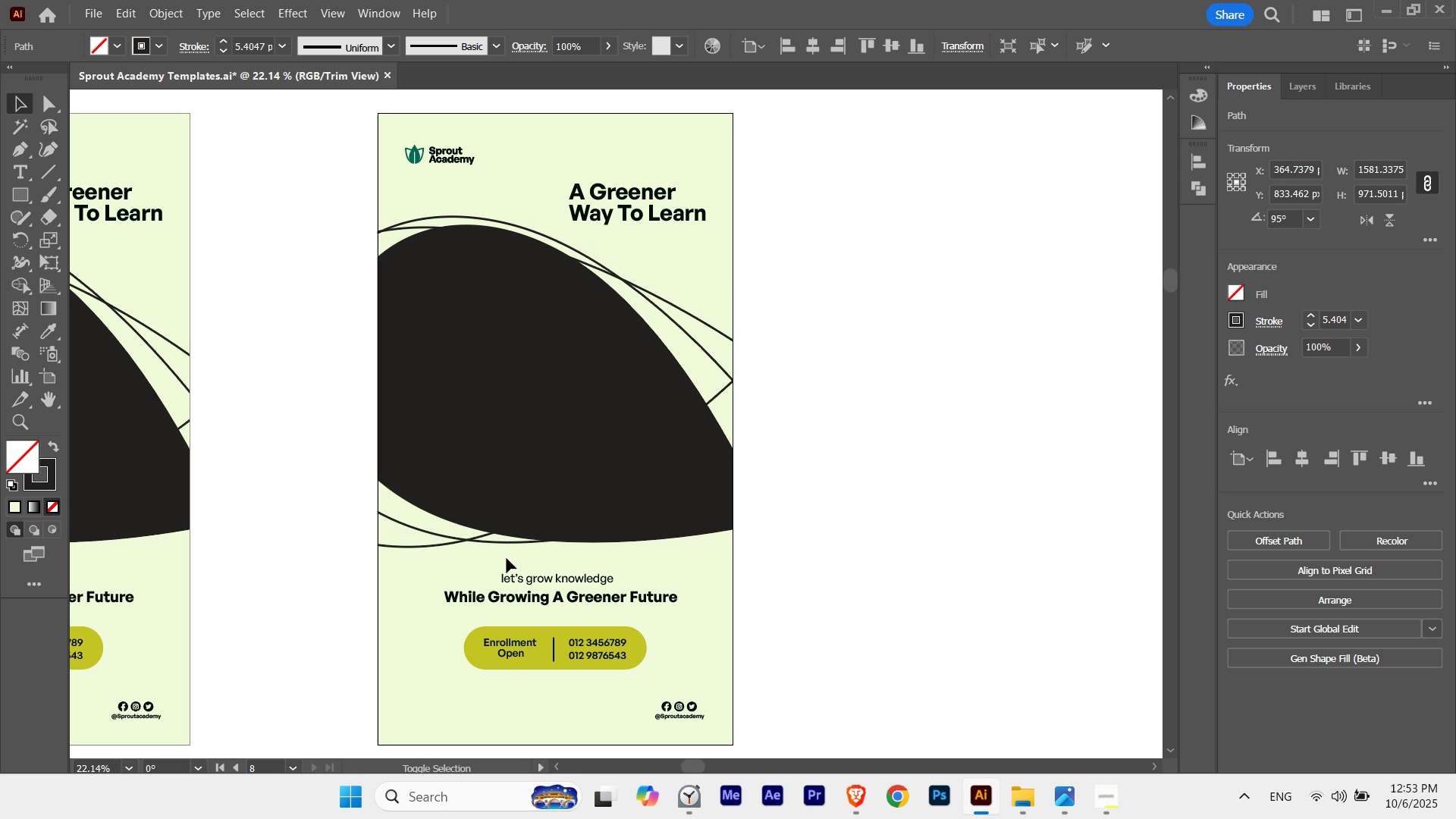 
key(Shift+ArrowRight)
 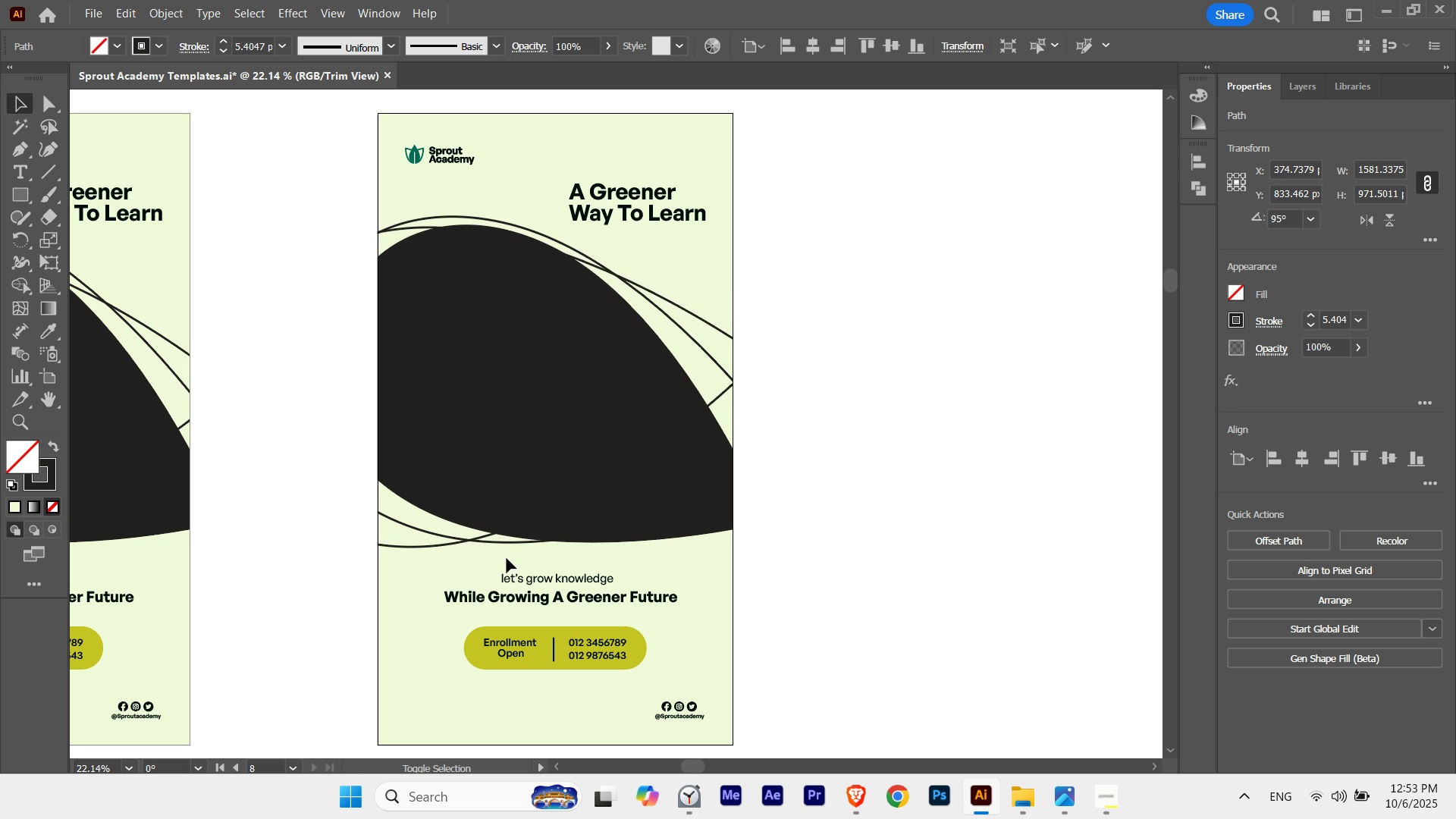 
key(Shift+ArrowLeft)
 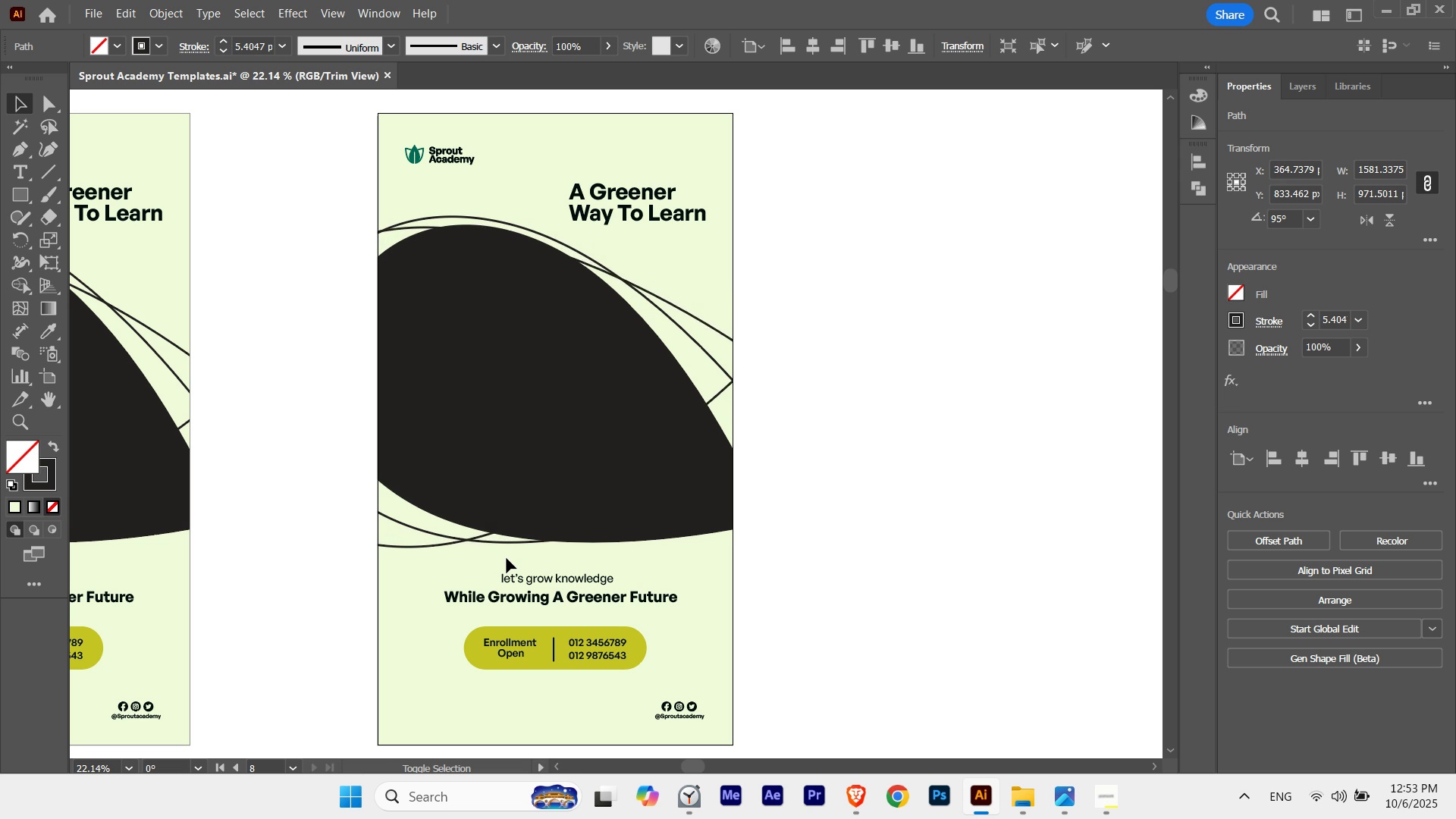 
key(Shift+ArrowLeft)
 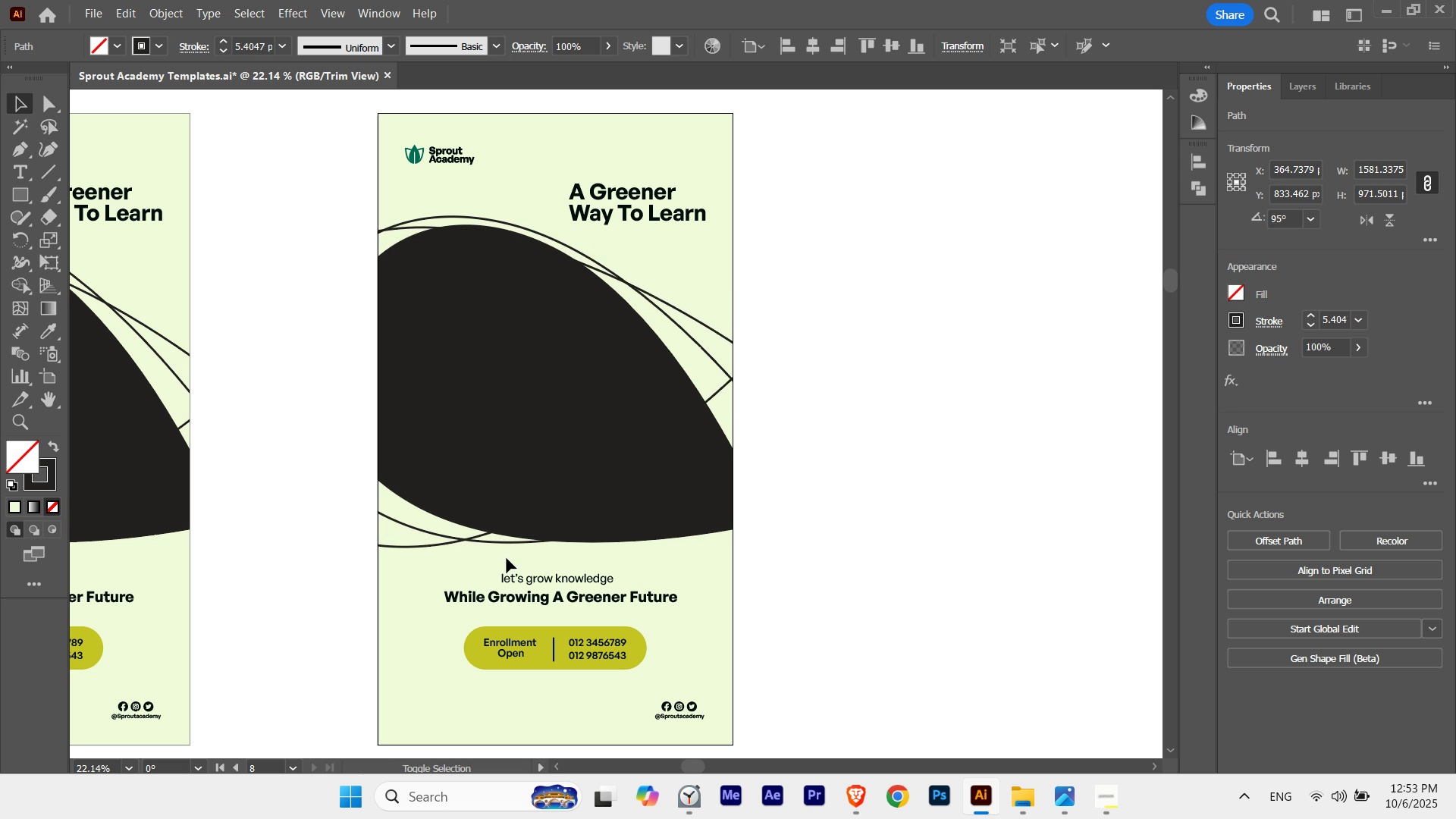 
key(Shift+ArrowLeft)